 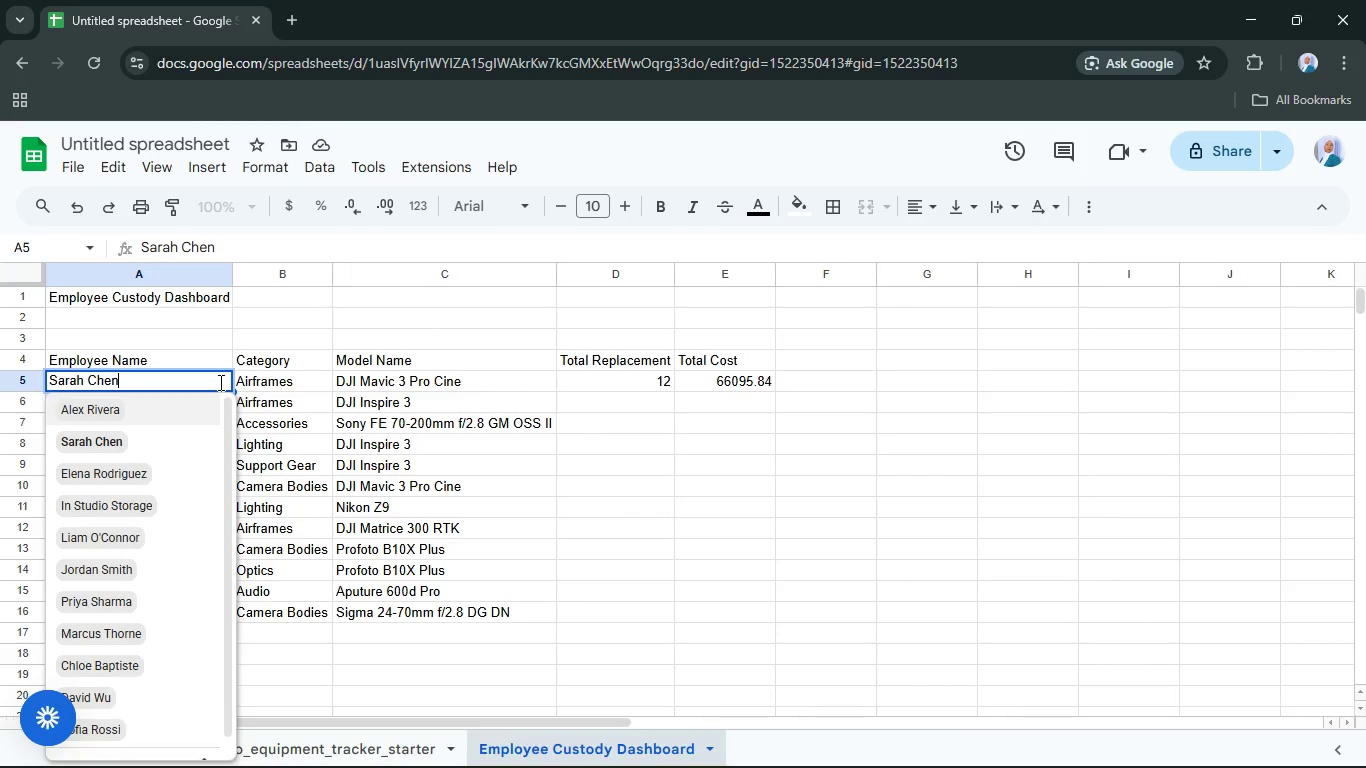 
left_click([176, 431])
 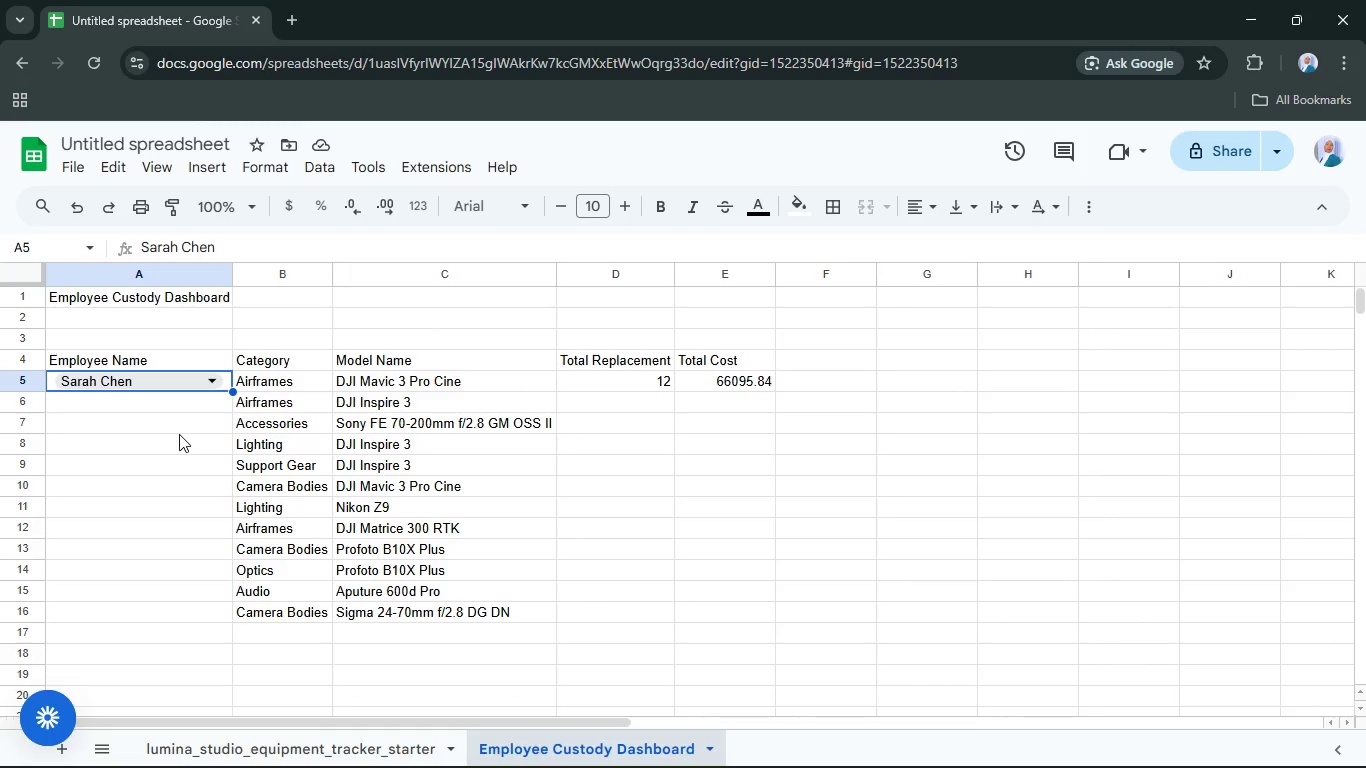 
wait(52.33)
 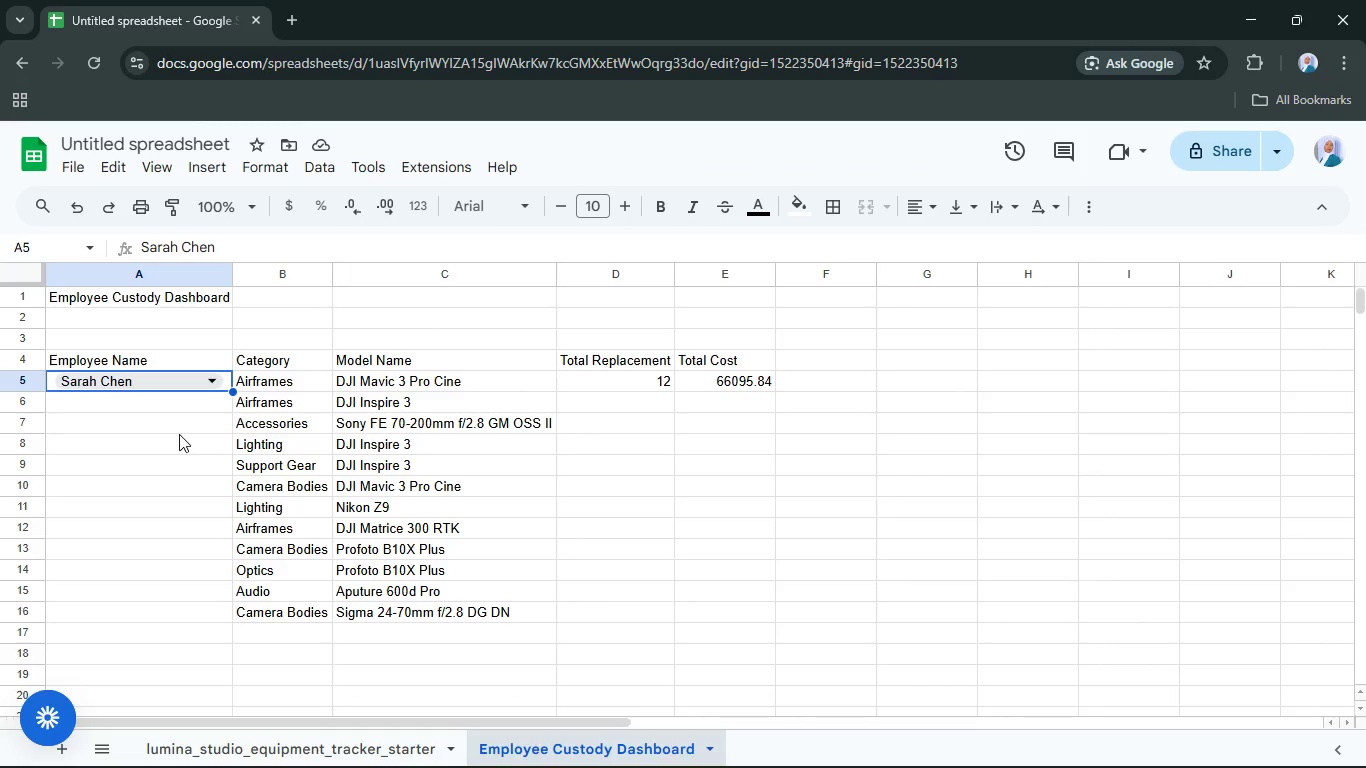 
mouse_move([206, 386])
 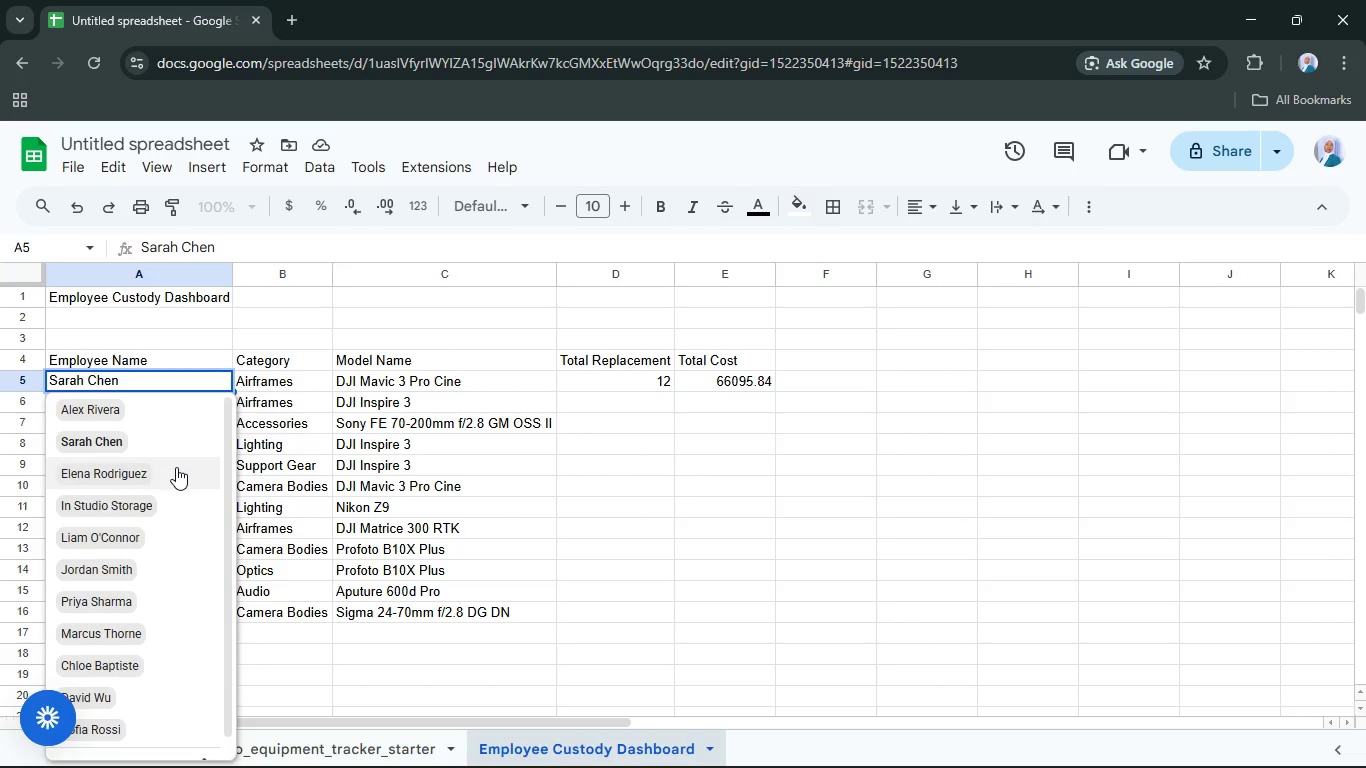 
left_click([176, 467])
 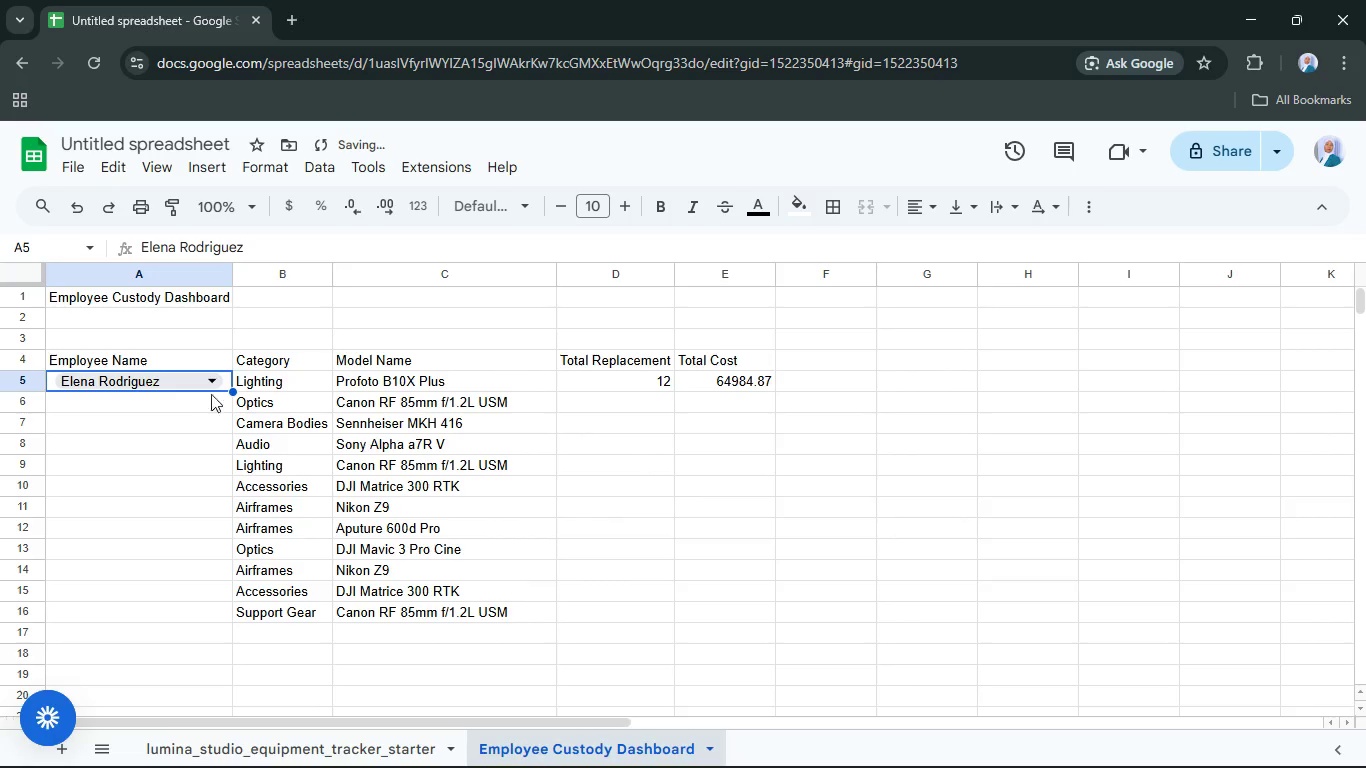 
left_click([218, 382])
 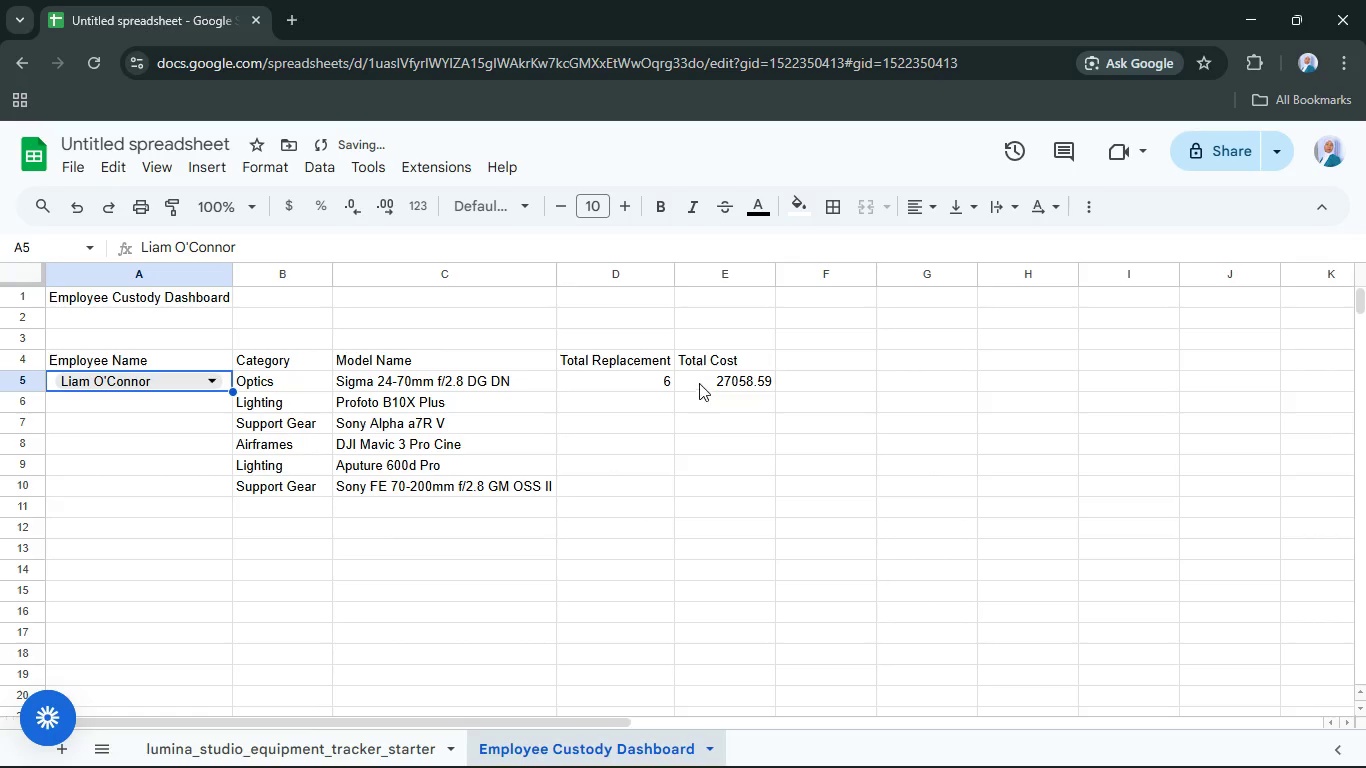 
double_click([712, 360])
 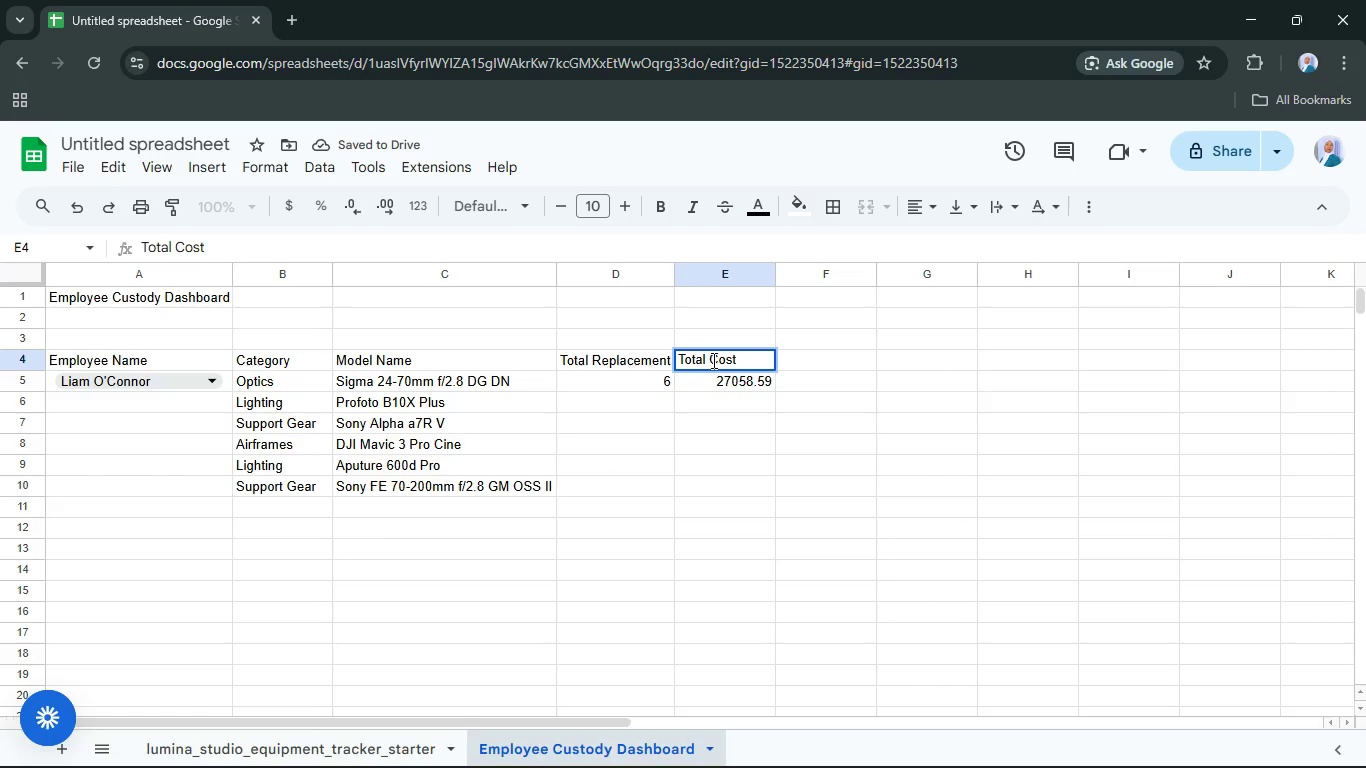 
left_click([712, 360])
 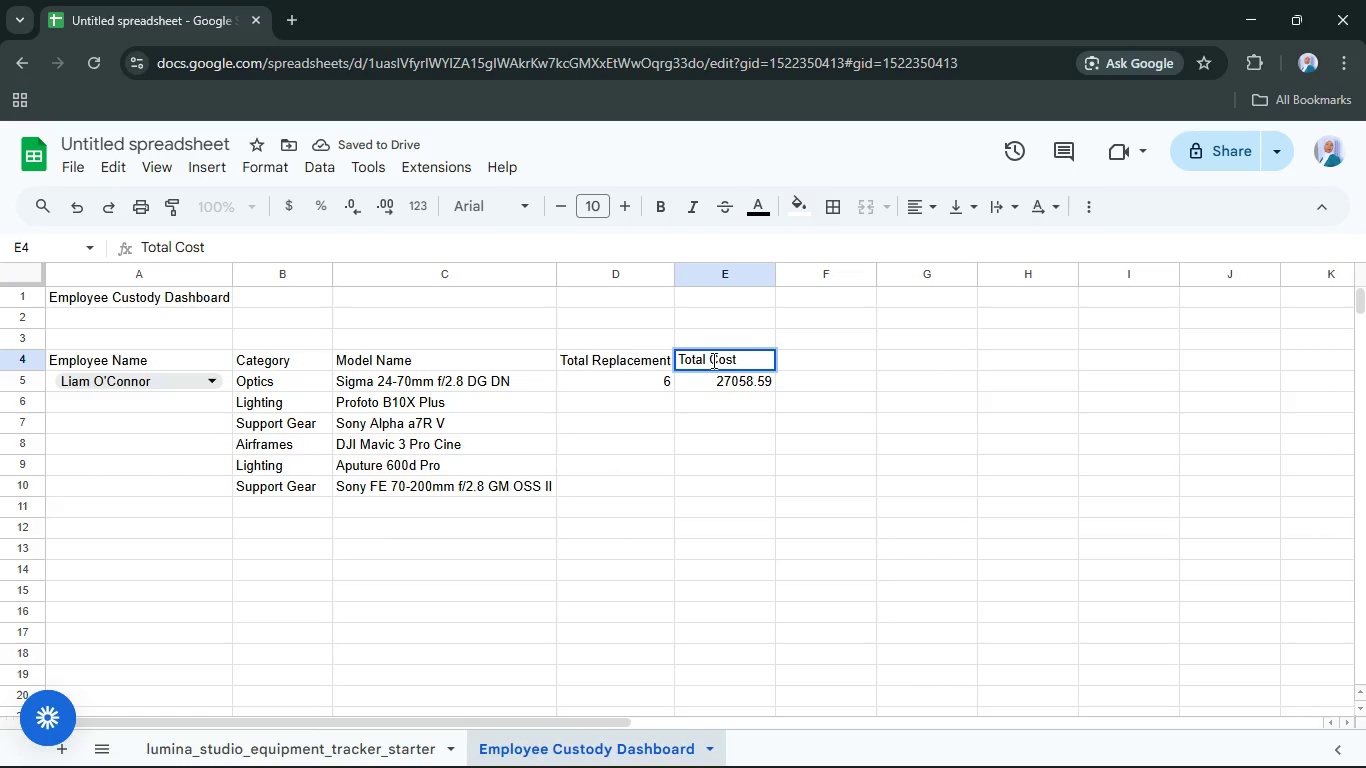 
type(Original )
 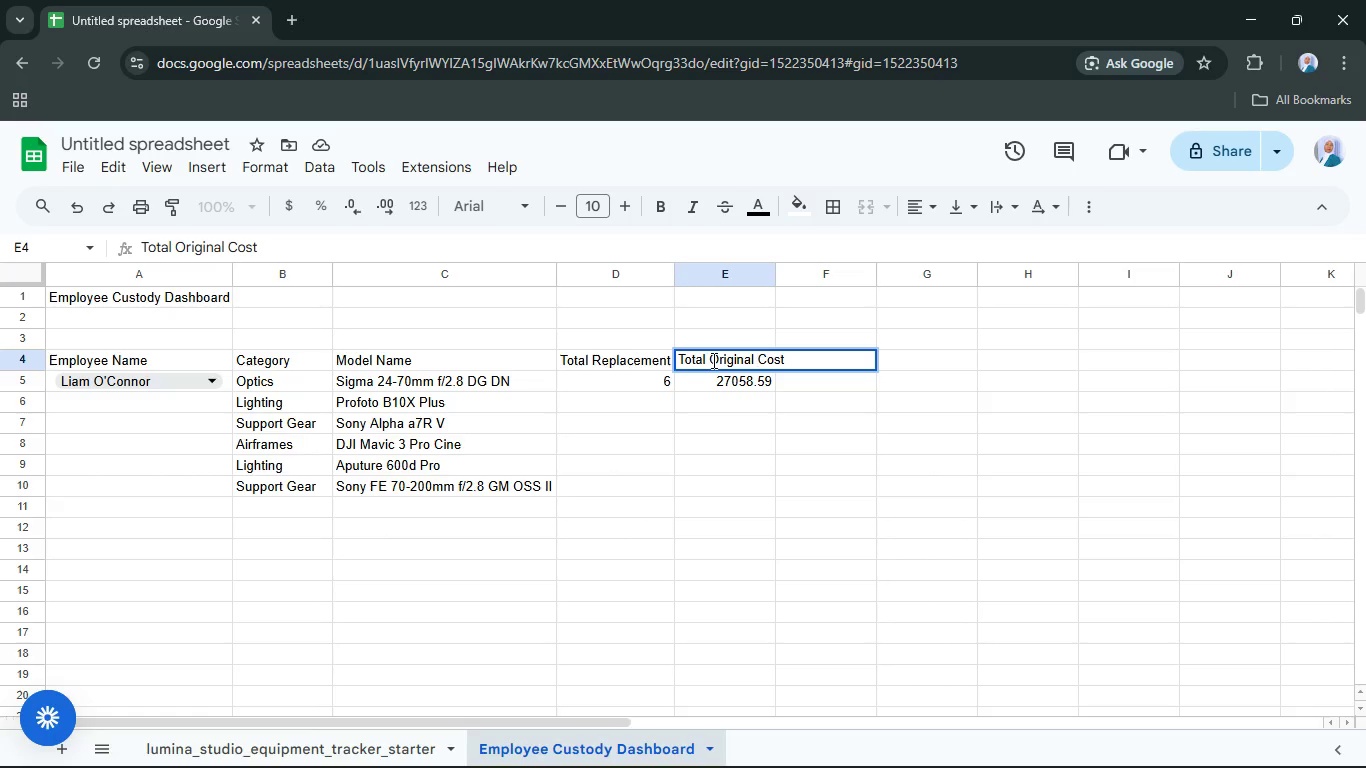 
key(Enter)
 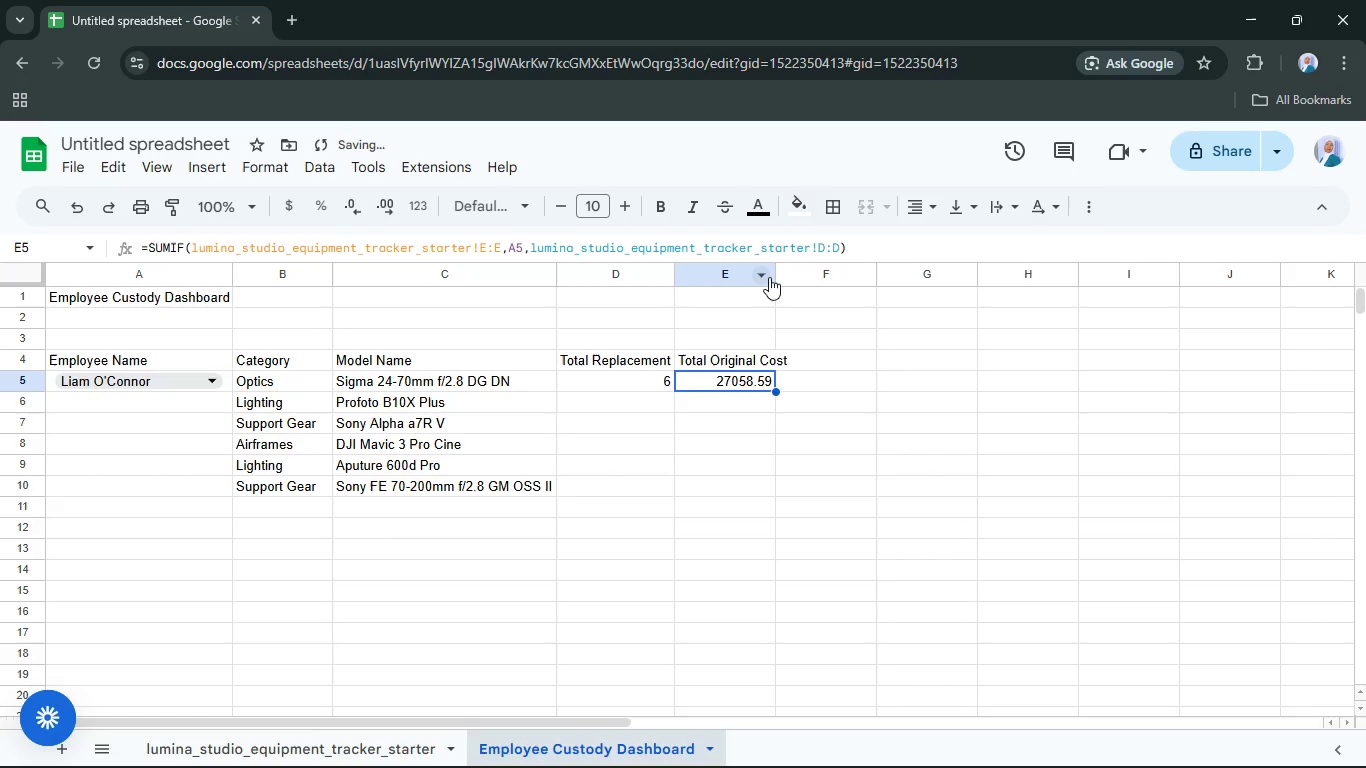 
double_click([775, 276])
 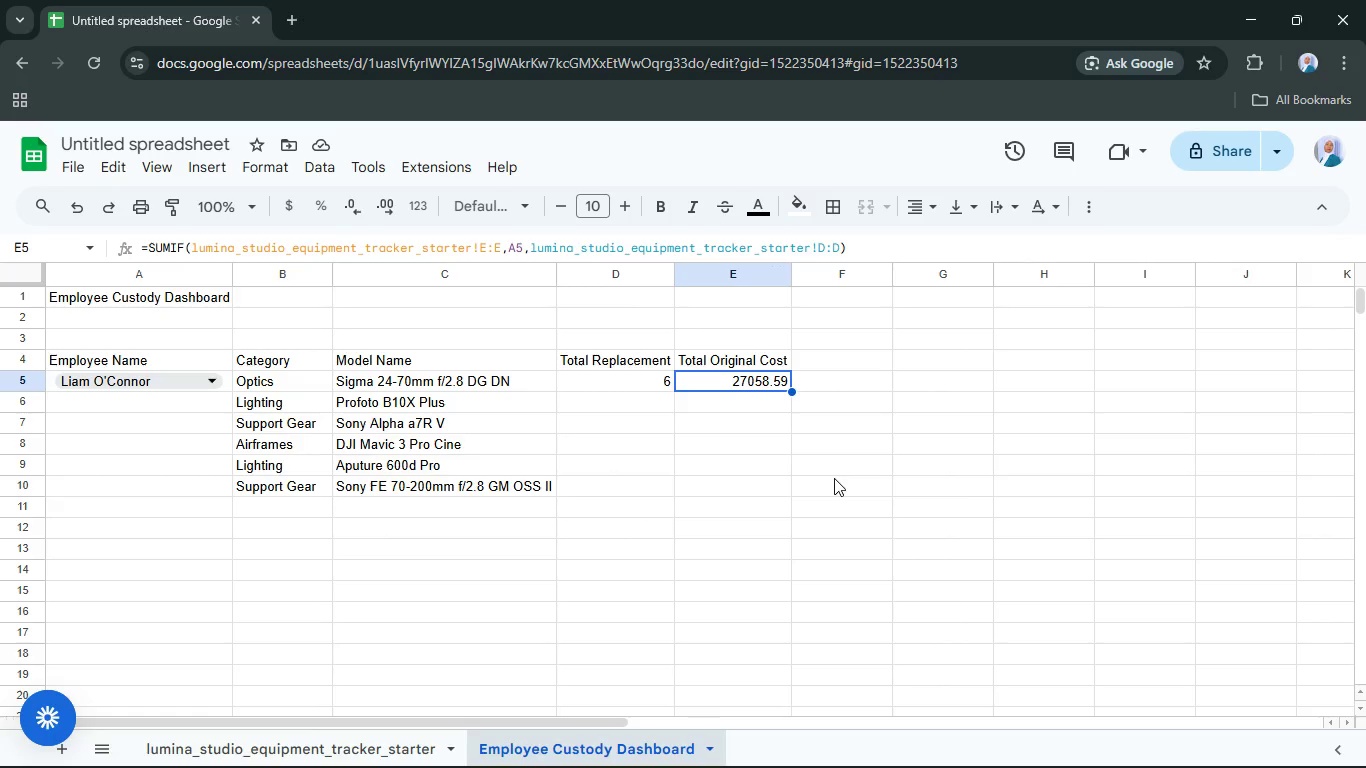 
wait(33.39)
 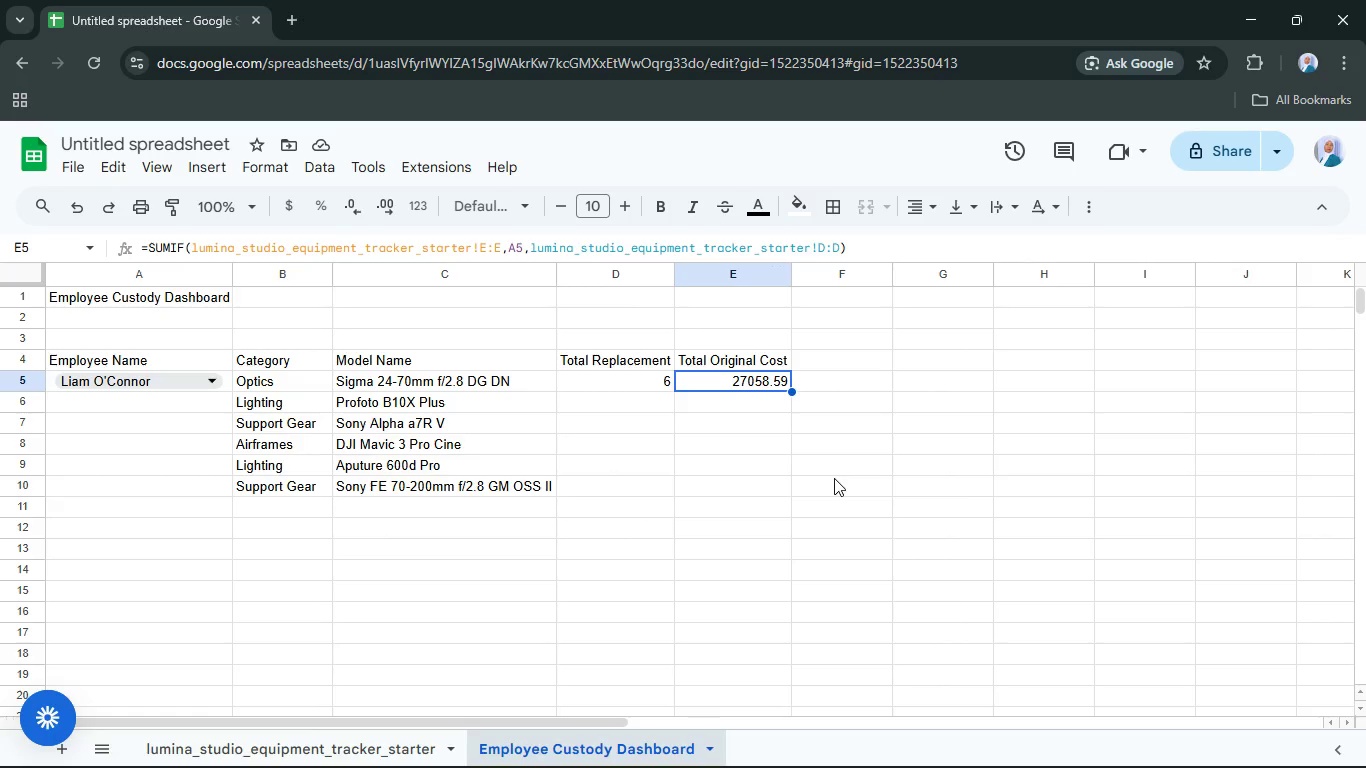 
left_click([210, 380])
 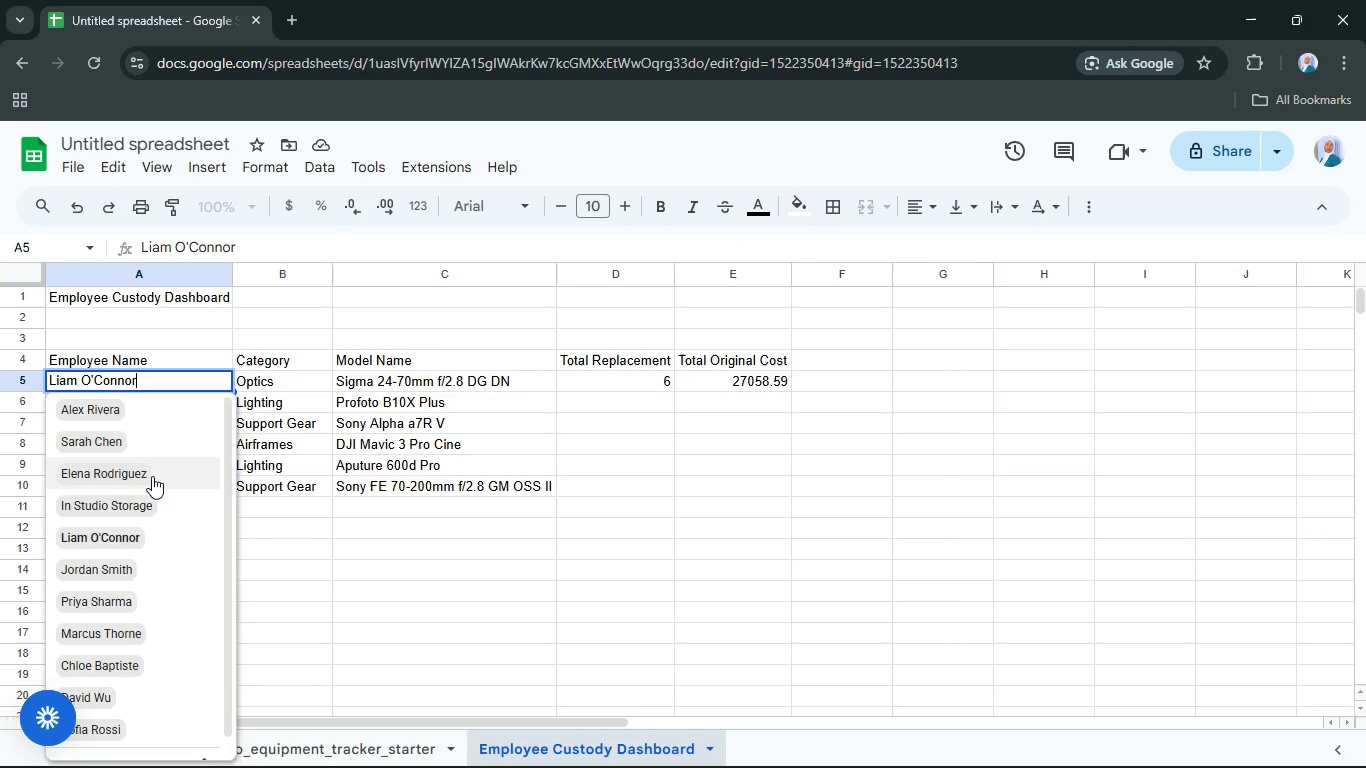 
scroll: coordinate [151, 477], scroll_direction: down, amount: 8.0
 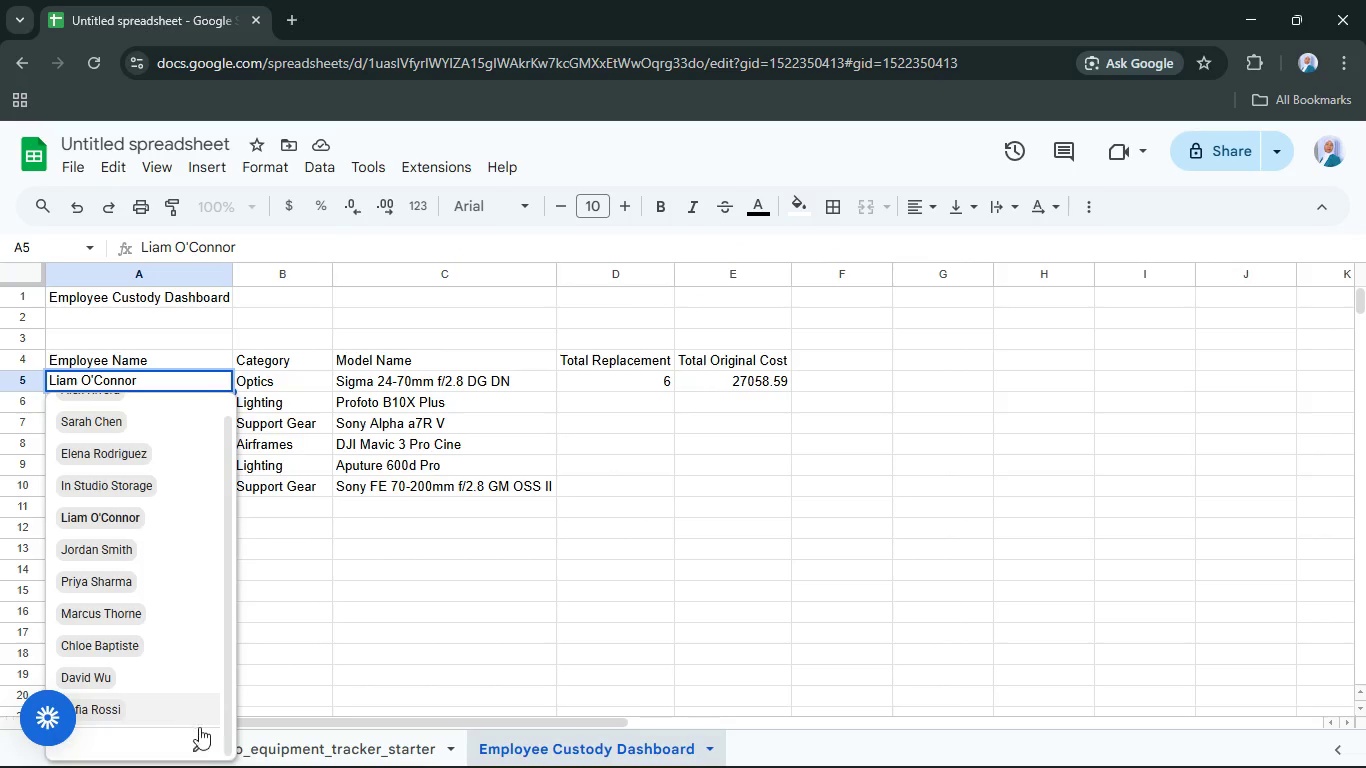 
left_click([207, 740])
 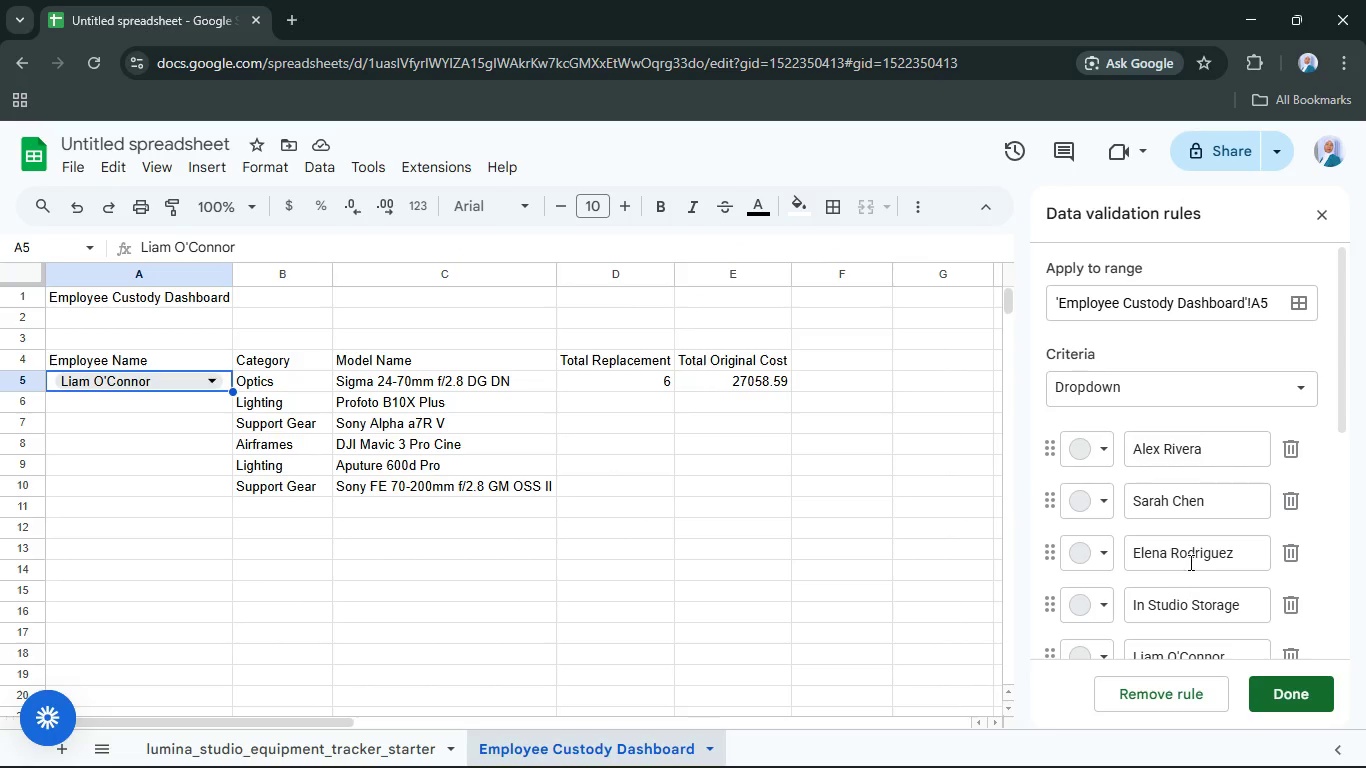 
scroll: coordinate [1191, 549], scroll_direction: down, amount: 9.0
 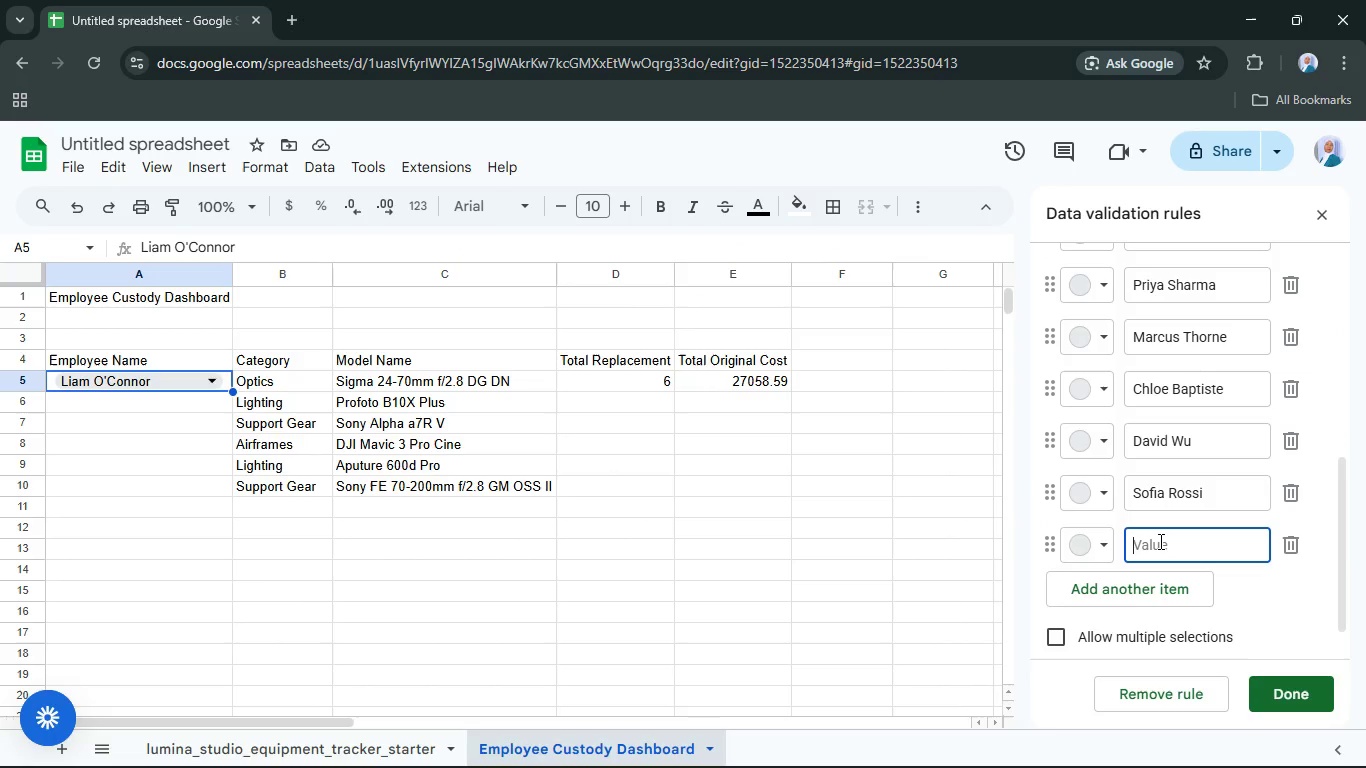 
type(All)
key(Backspace)
key(Backspace)
key(Backspace)
type(Employee)
 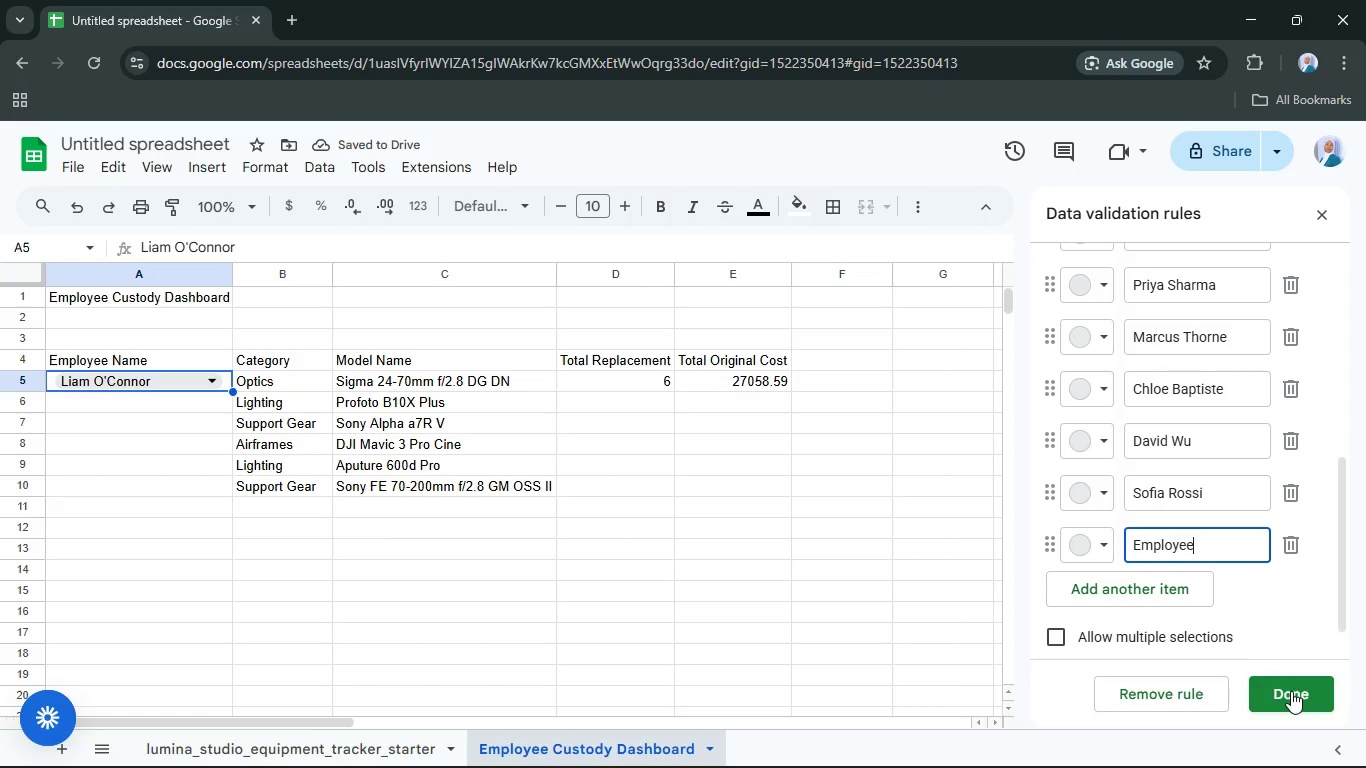 
wait(5.92)
 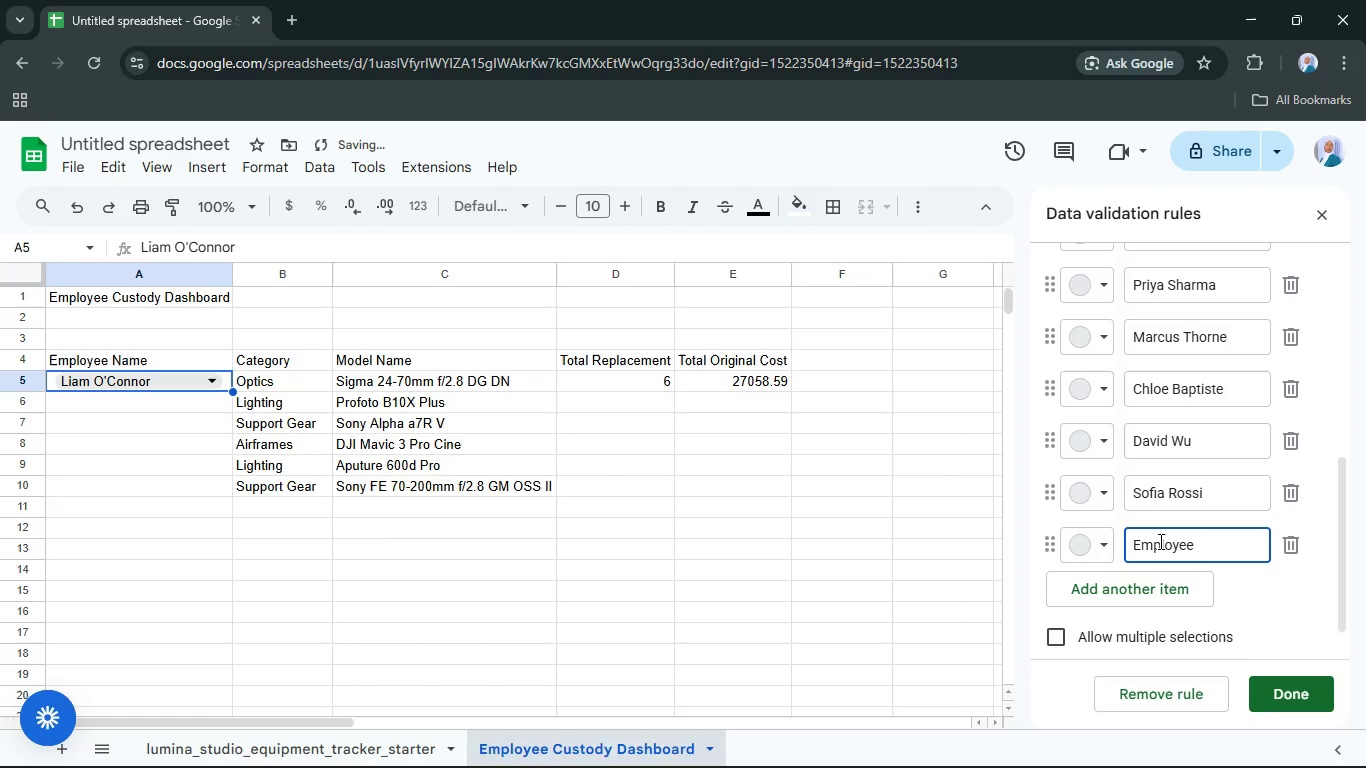 
left_click([1117, 282])
 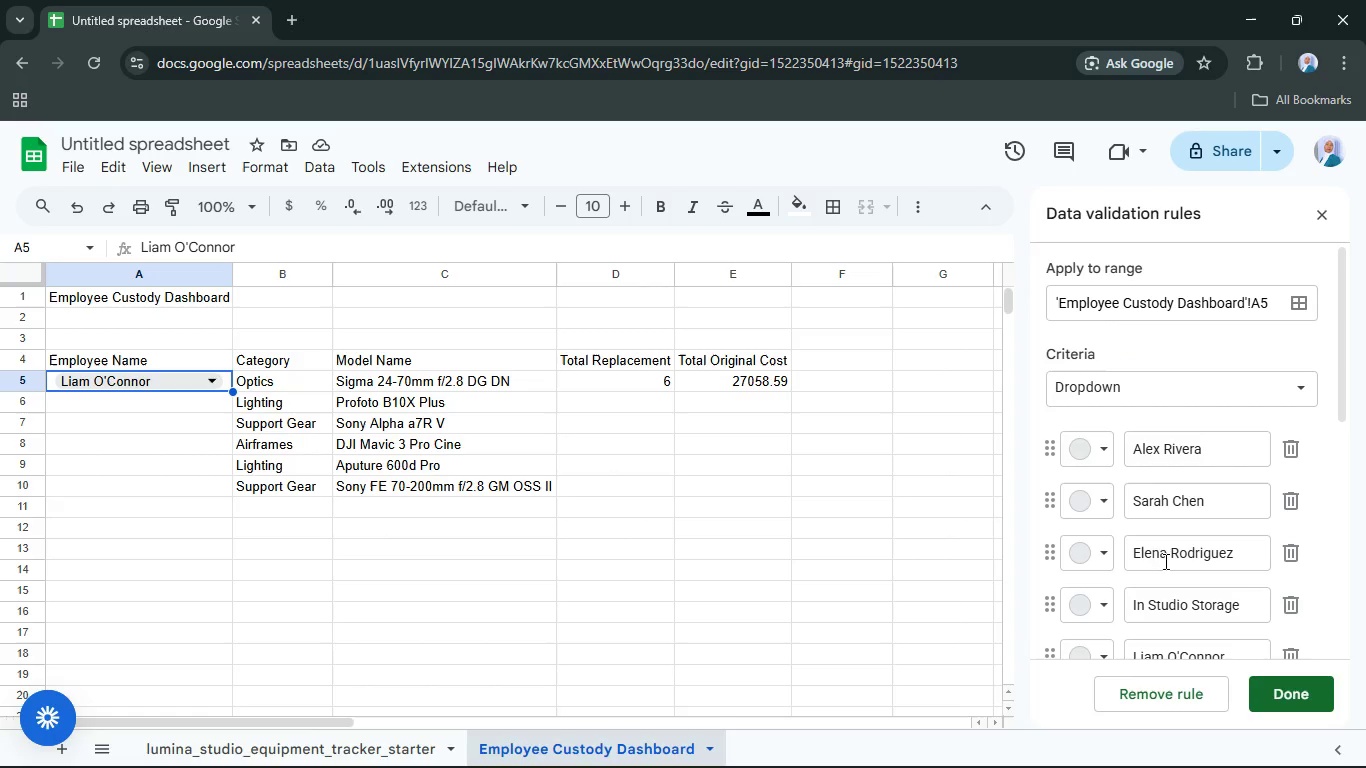 
scroll: coordinate [1154, 587], scroll_direction: down, amount: 6.0
 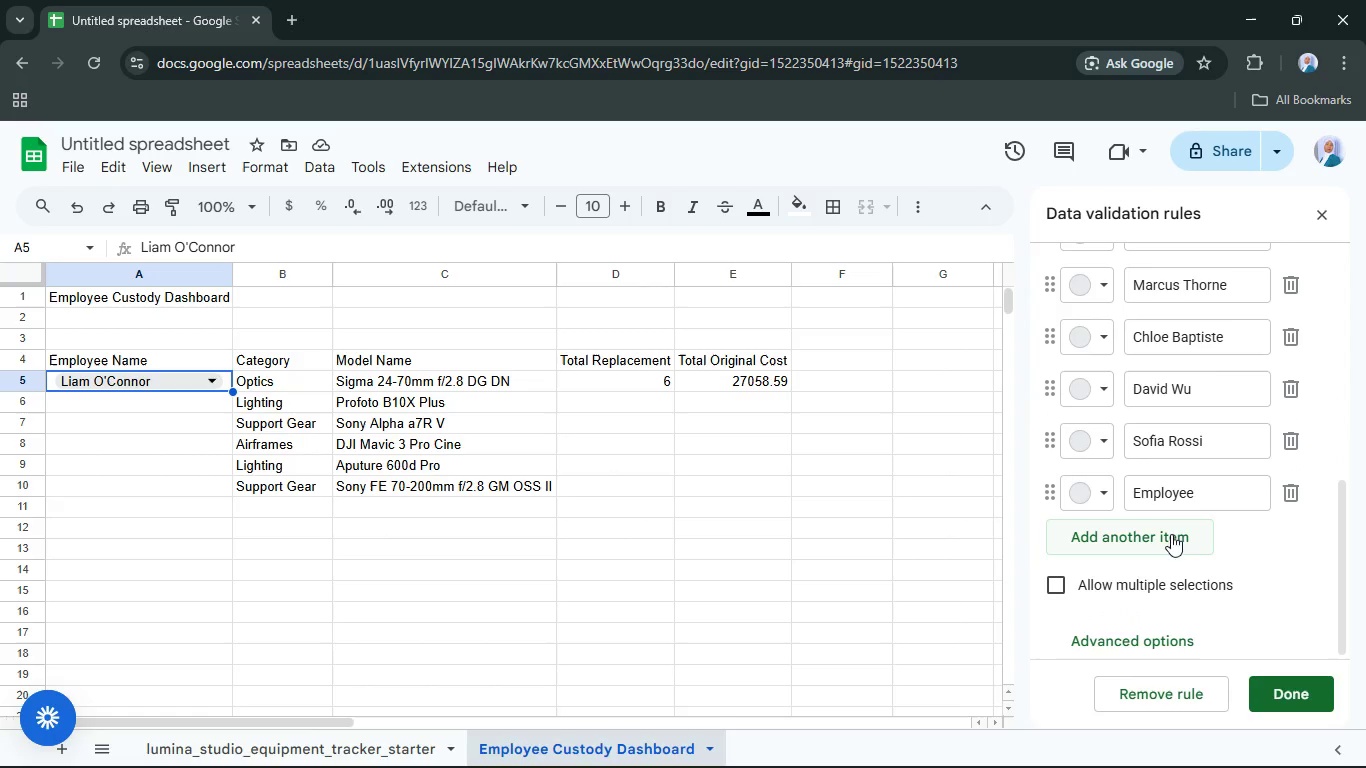 
left_click([695, 497])
 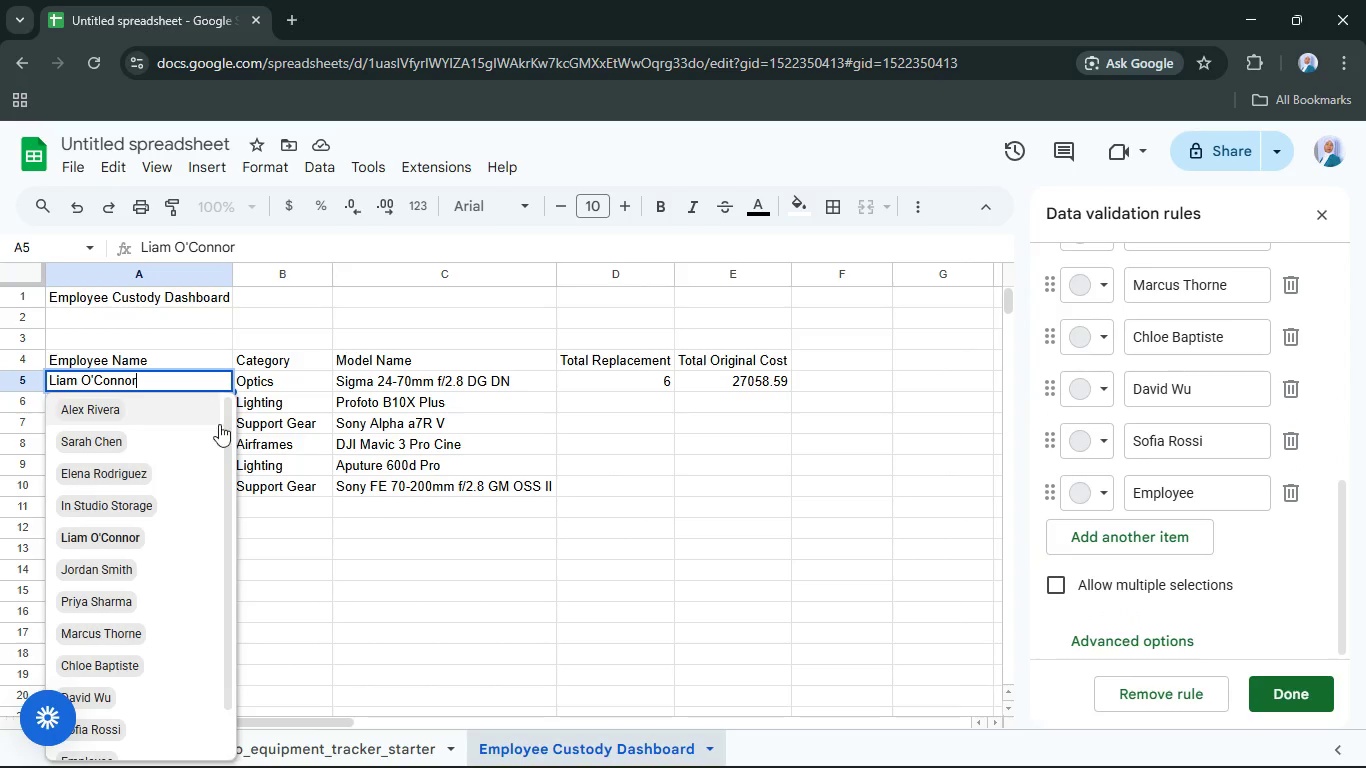 
scroll: coordinate [223, 491], scroll_direction: down, amount: 7.0
 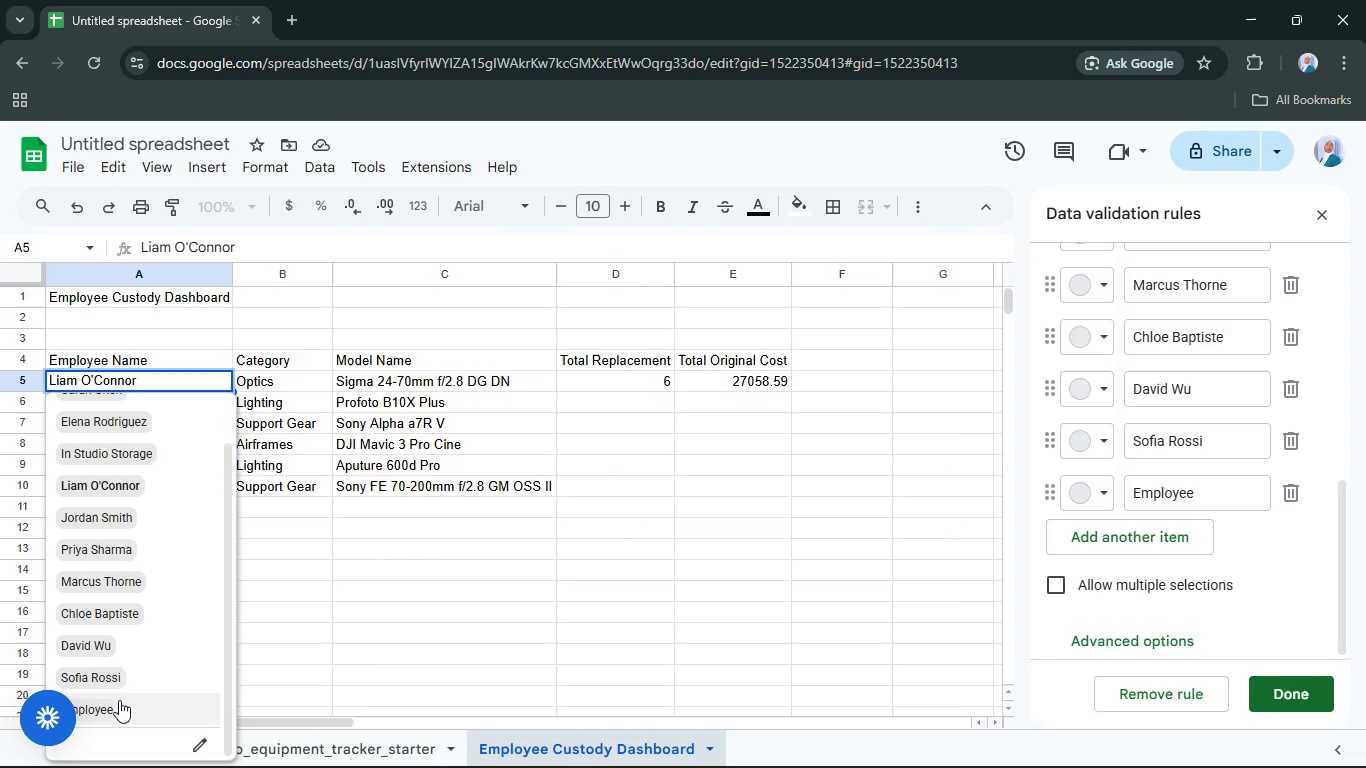 
left_click_drag(start_coordinate=[125, 709], to_coordinate=[130, 713])
 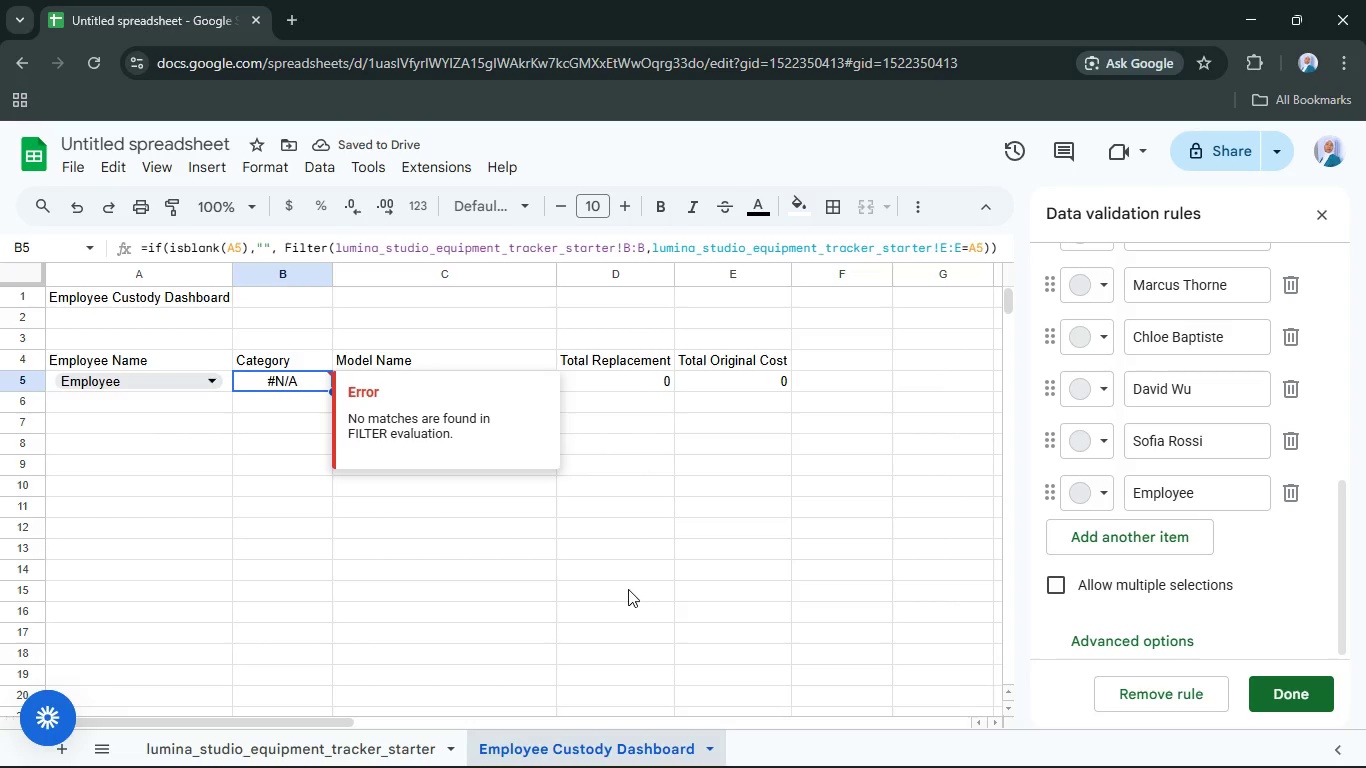 
wait(8.73)
 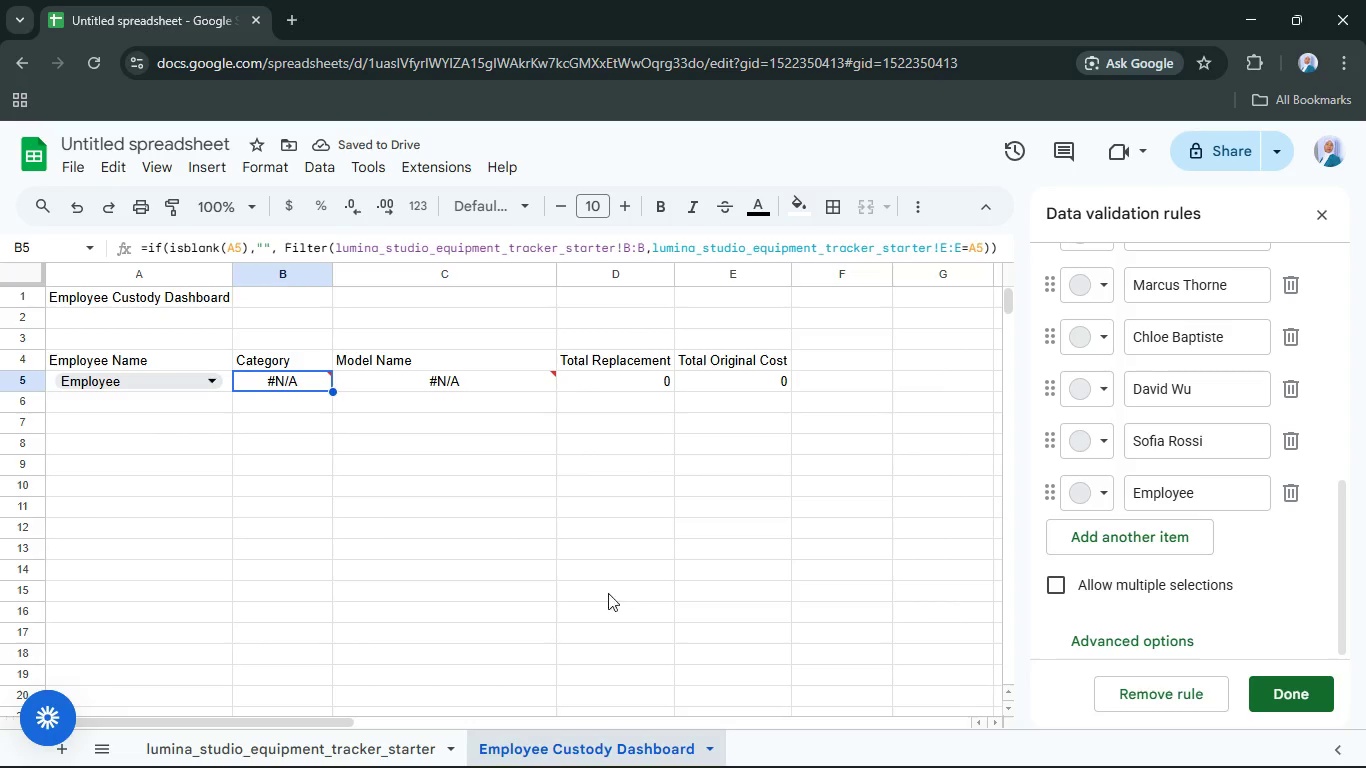 
type(If )
key(Backspace)
key(Backspace)
key(Backspace)
 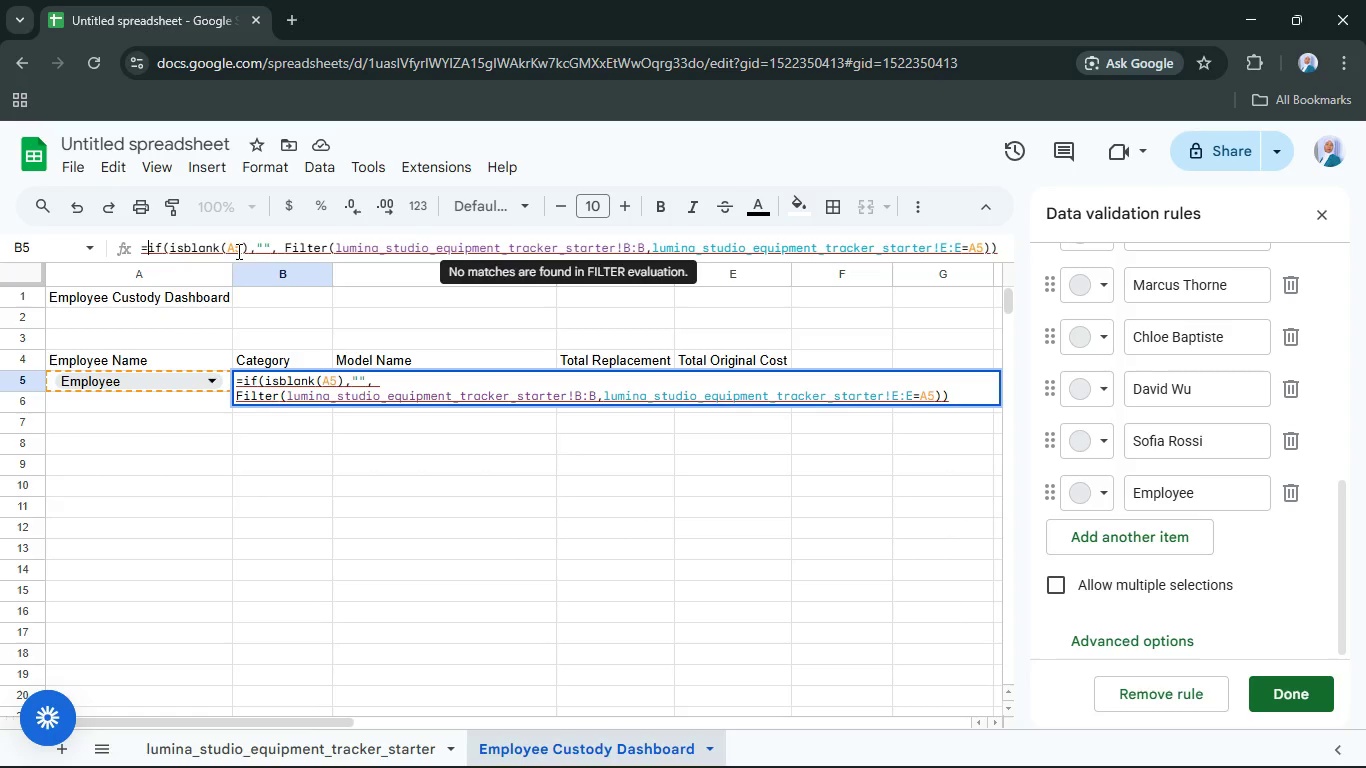 
wait(7.75)
 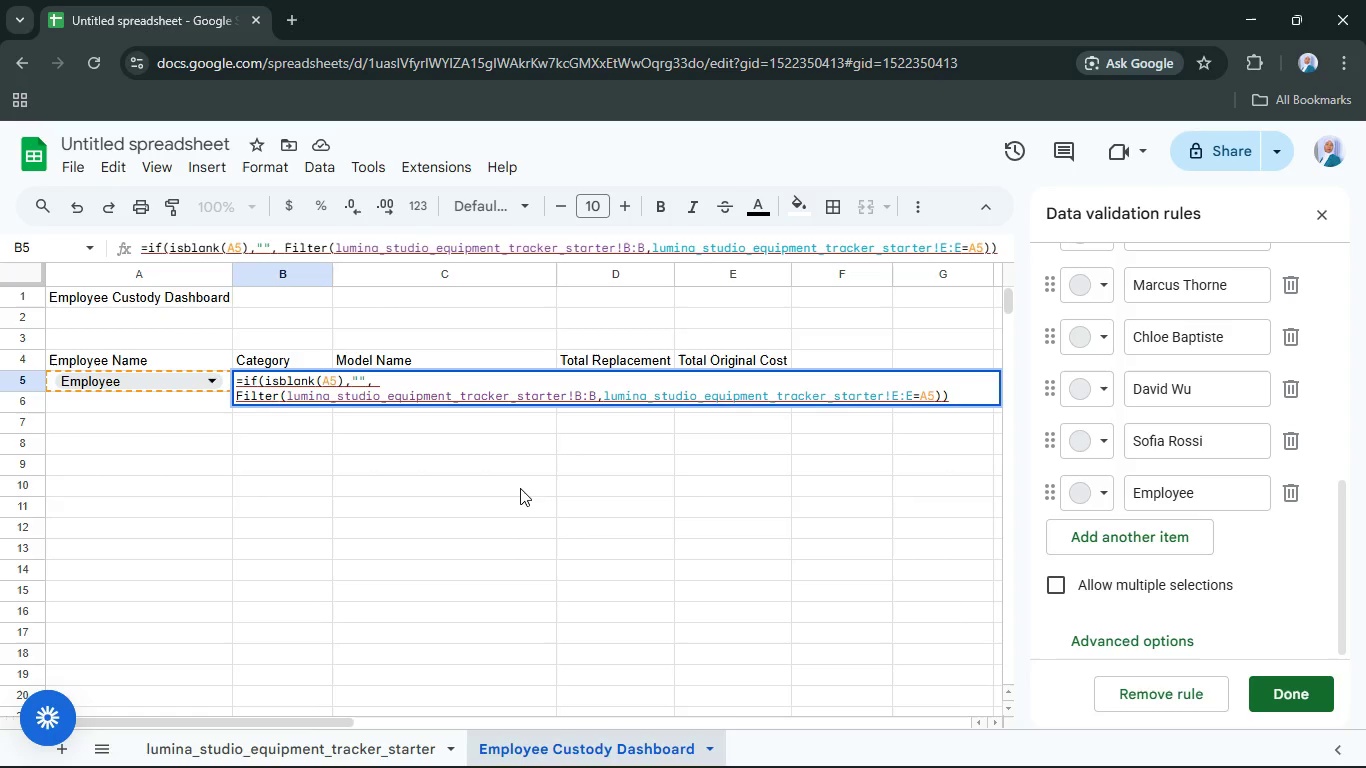 
left_click([279, 449])
 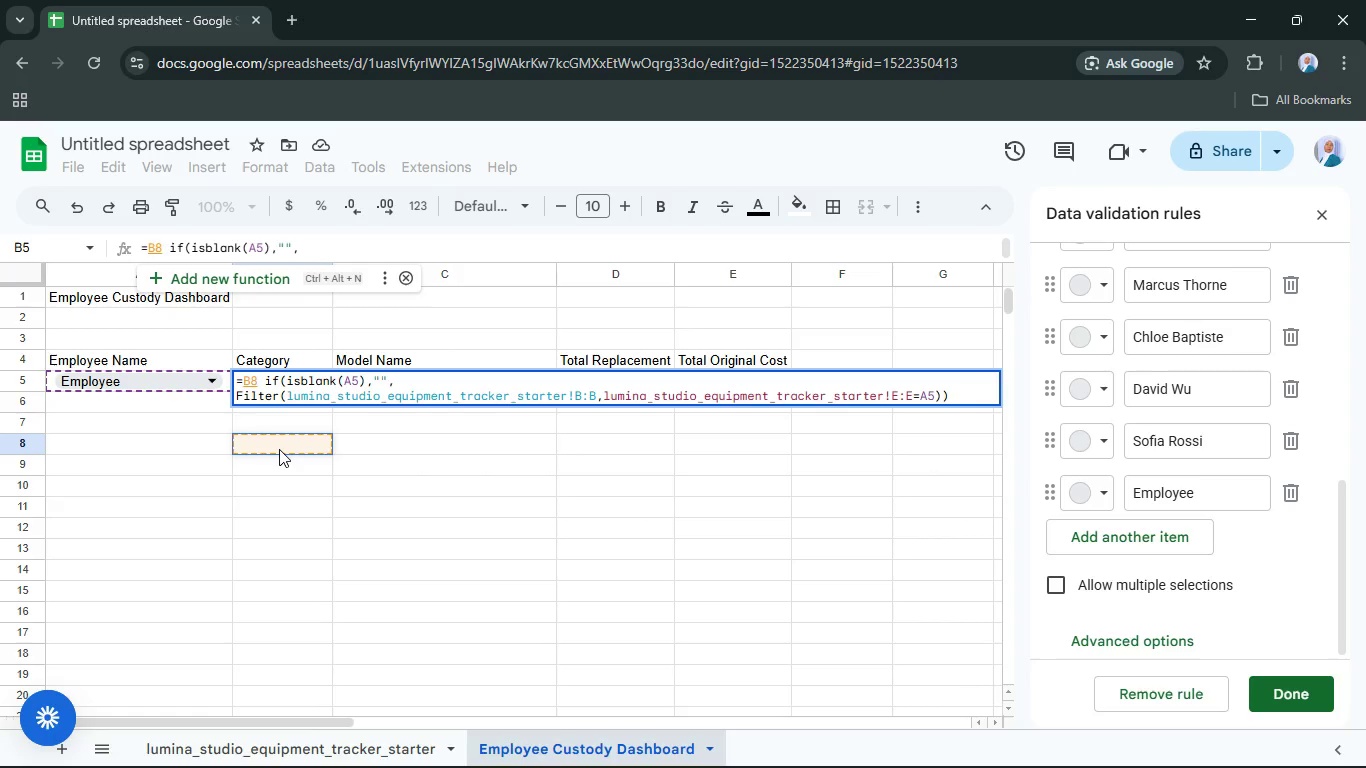 
key(Backspace)
 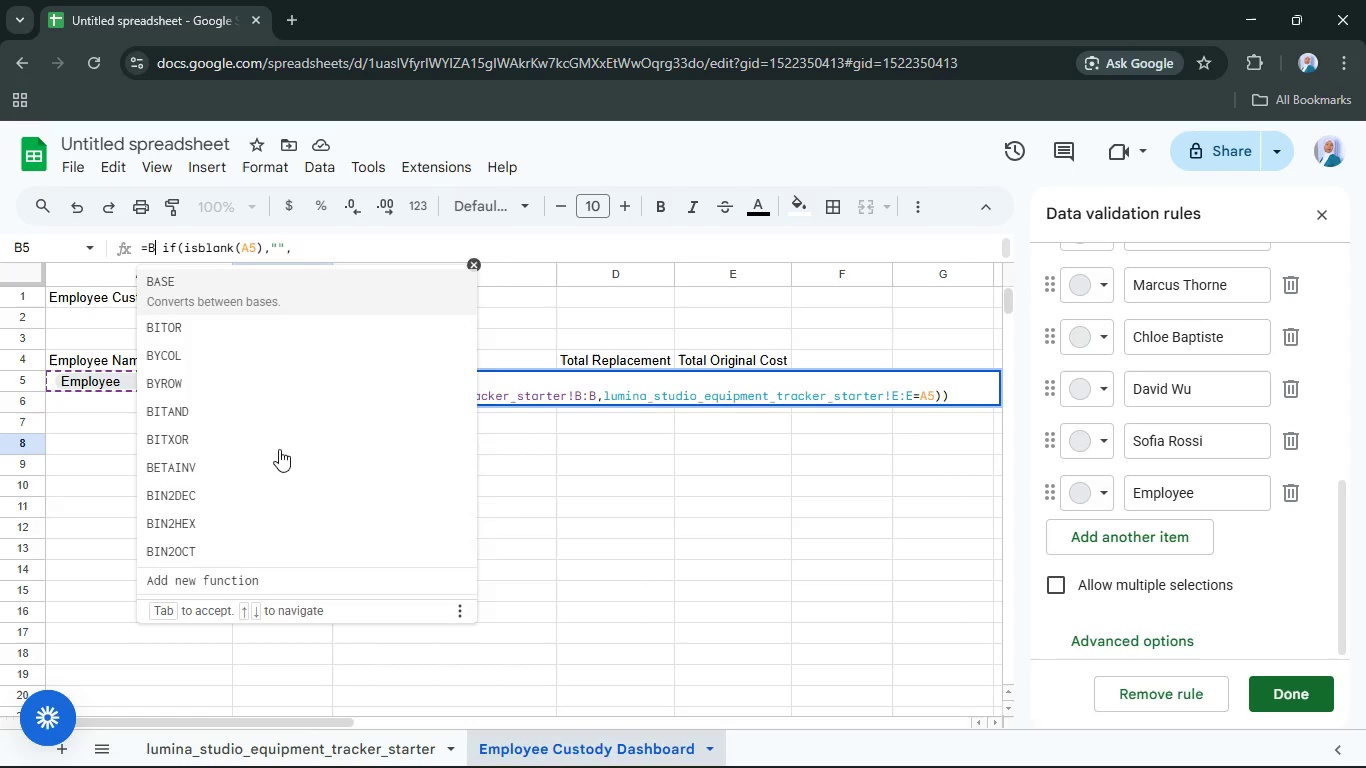 
key(Backspace)
 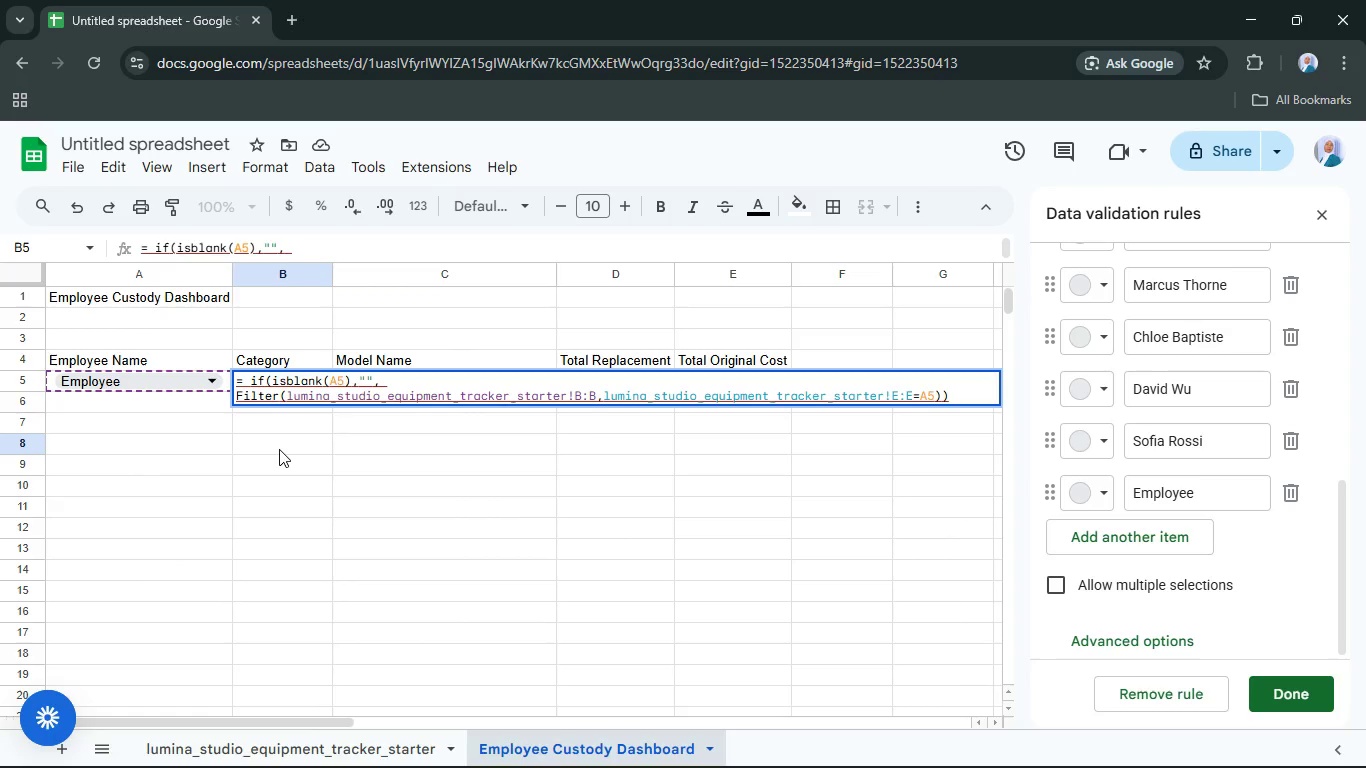 
key(ArrowRight)
 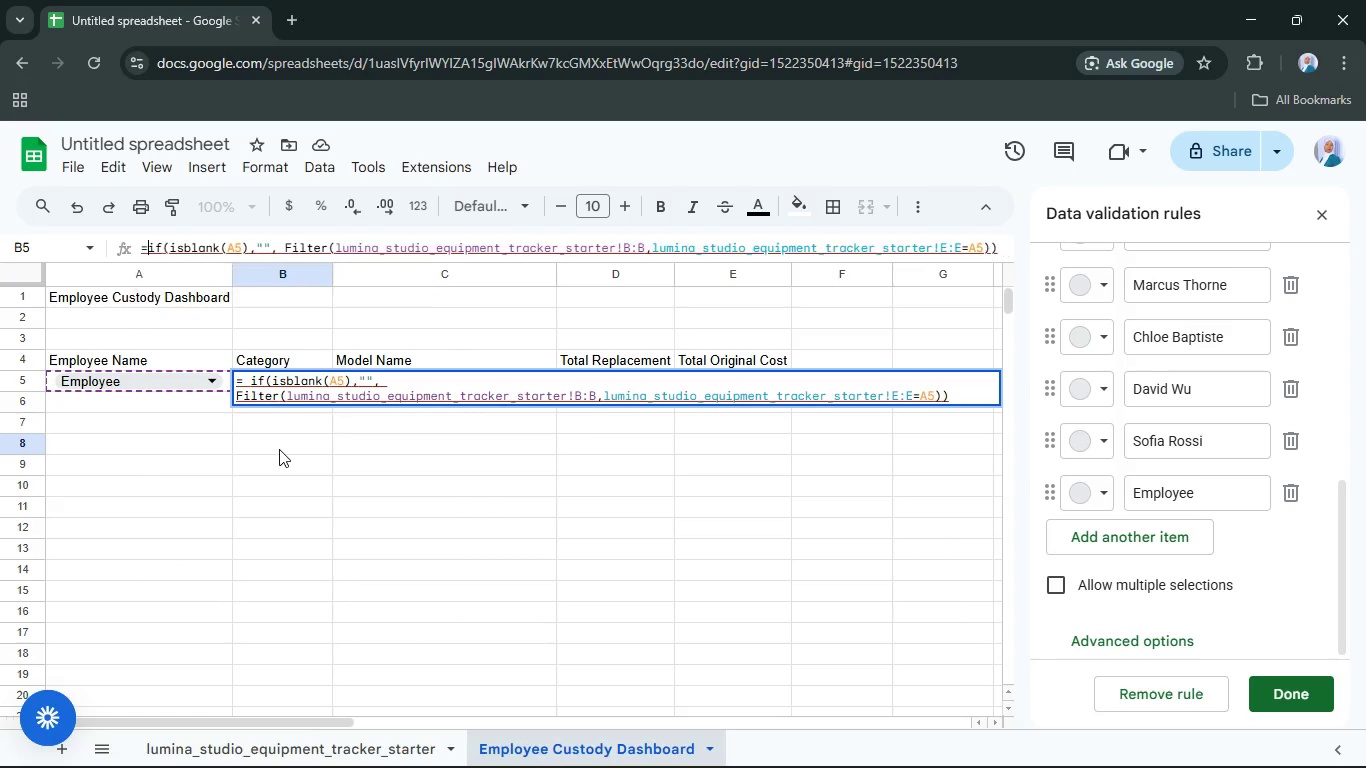 
key(Backspace)
 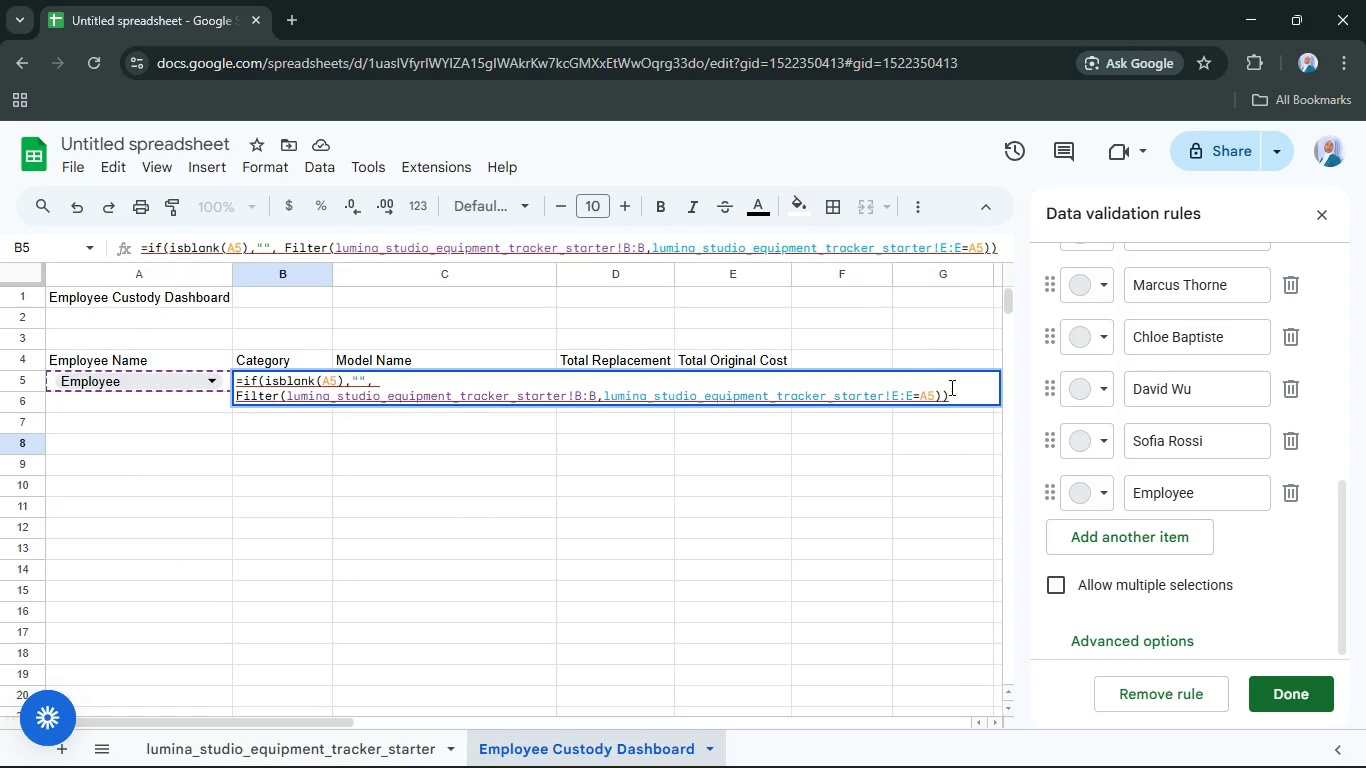 
left_click([962, 392])
 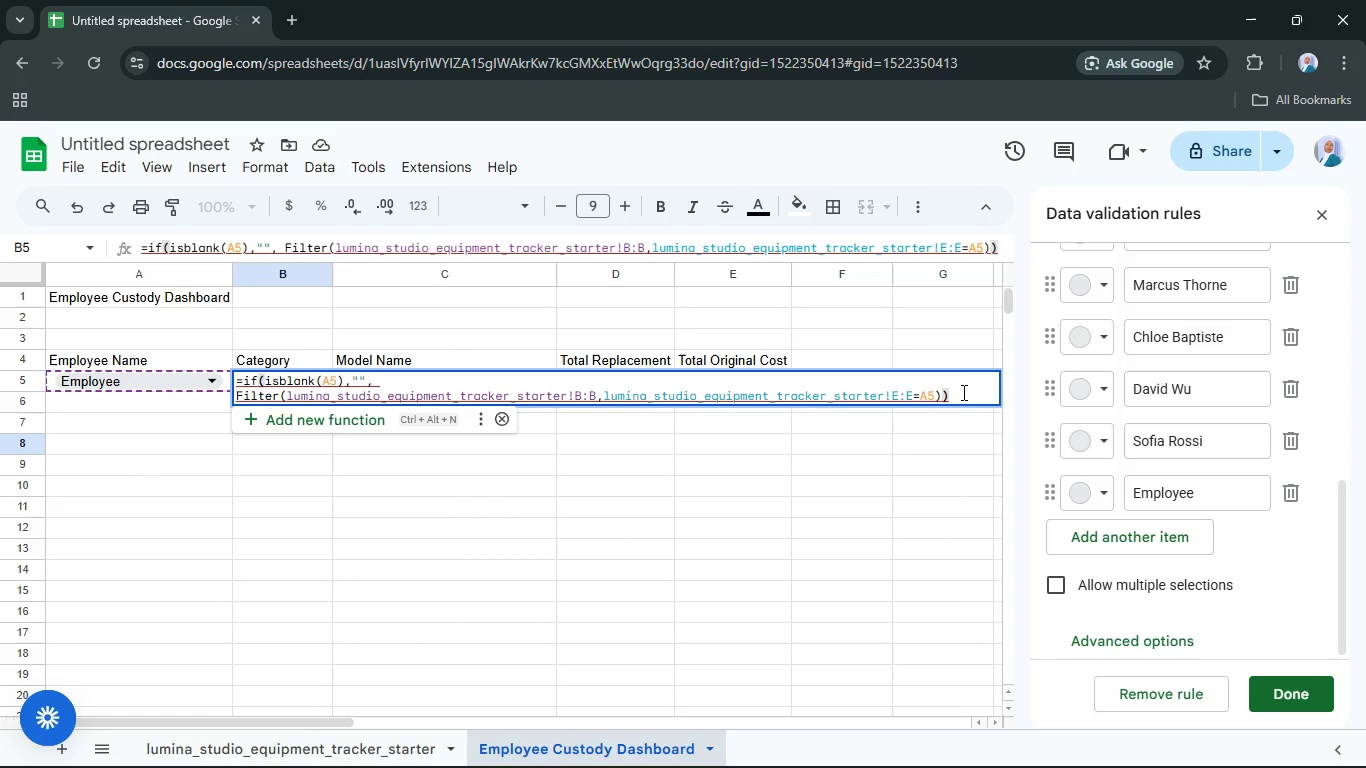 
left_click([958, 389])
 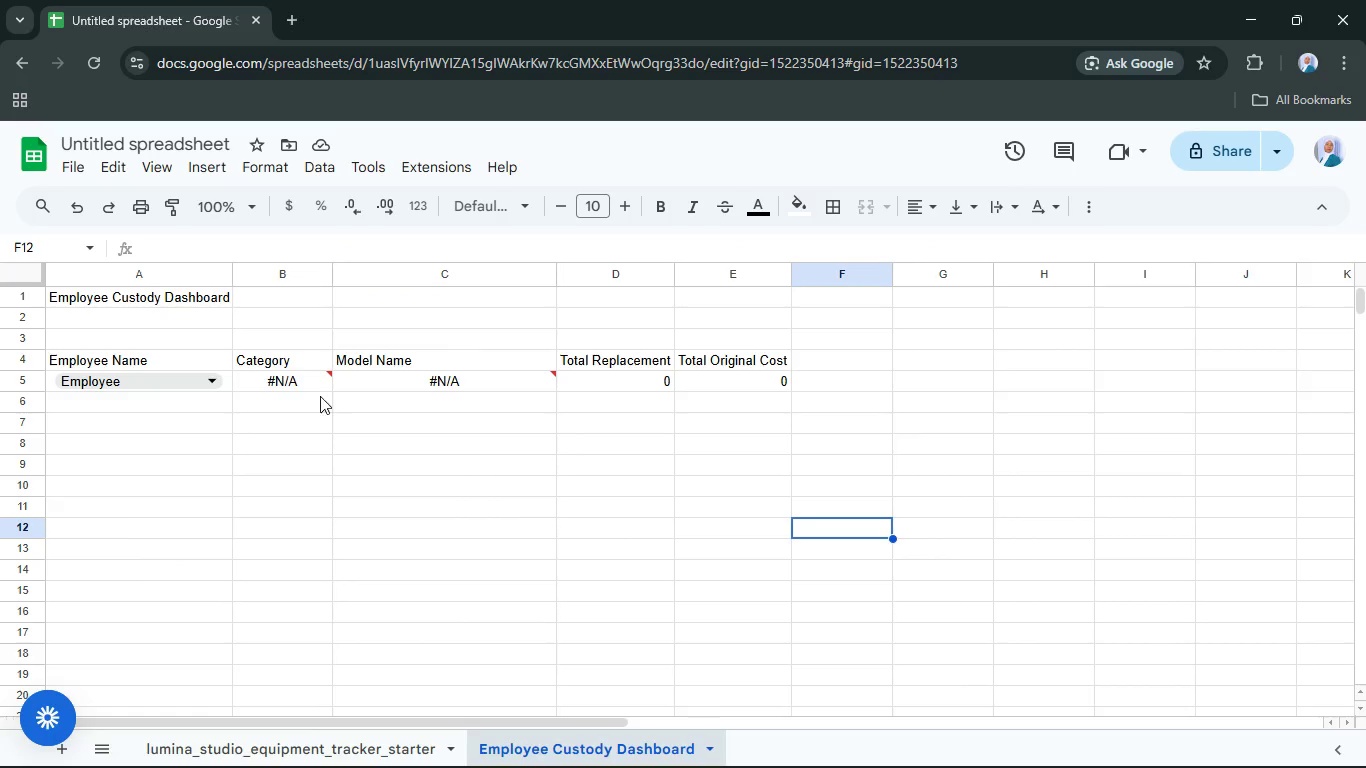 
left_click([328, 384])
 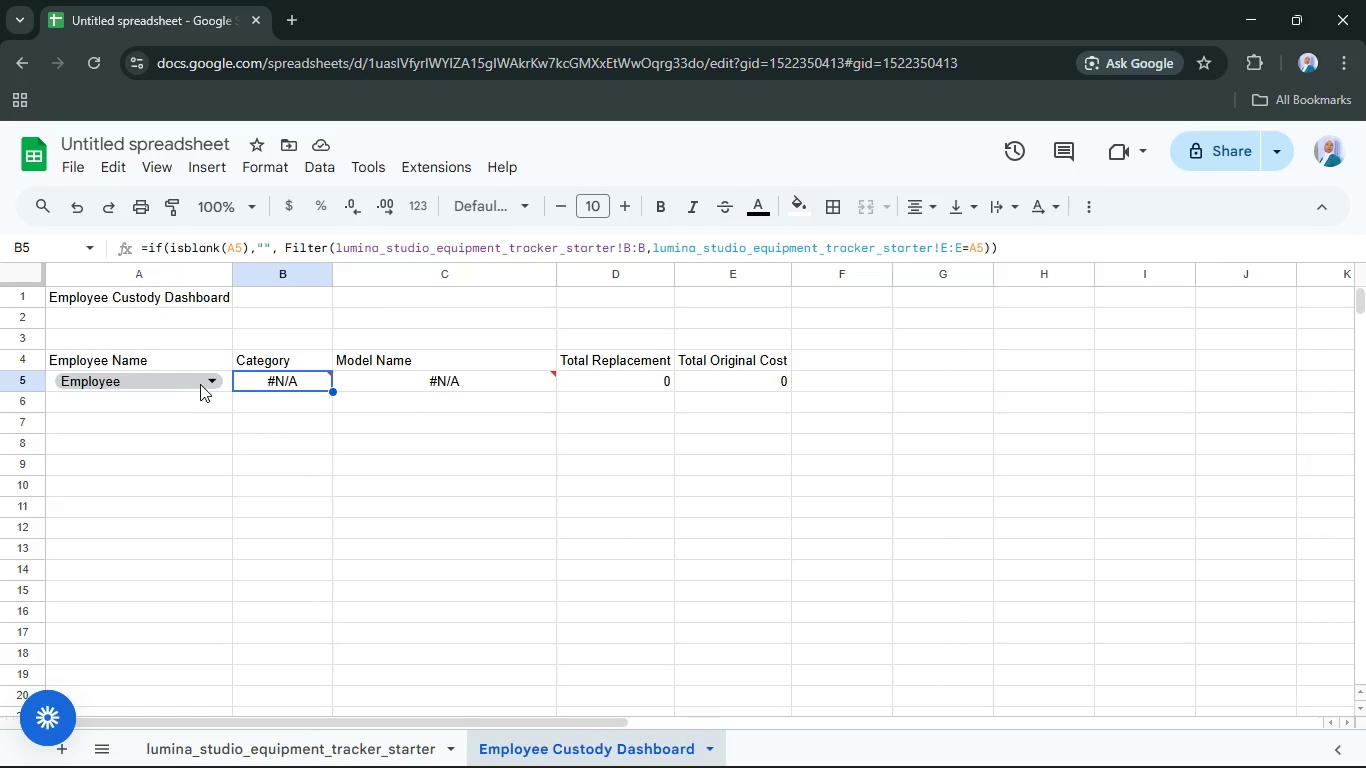 
left_click([228, 383])
 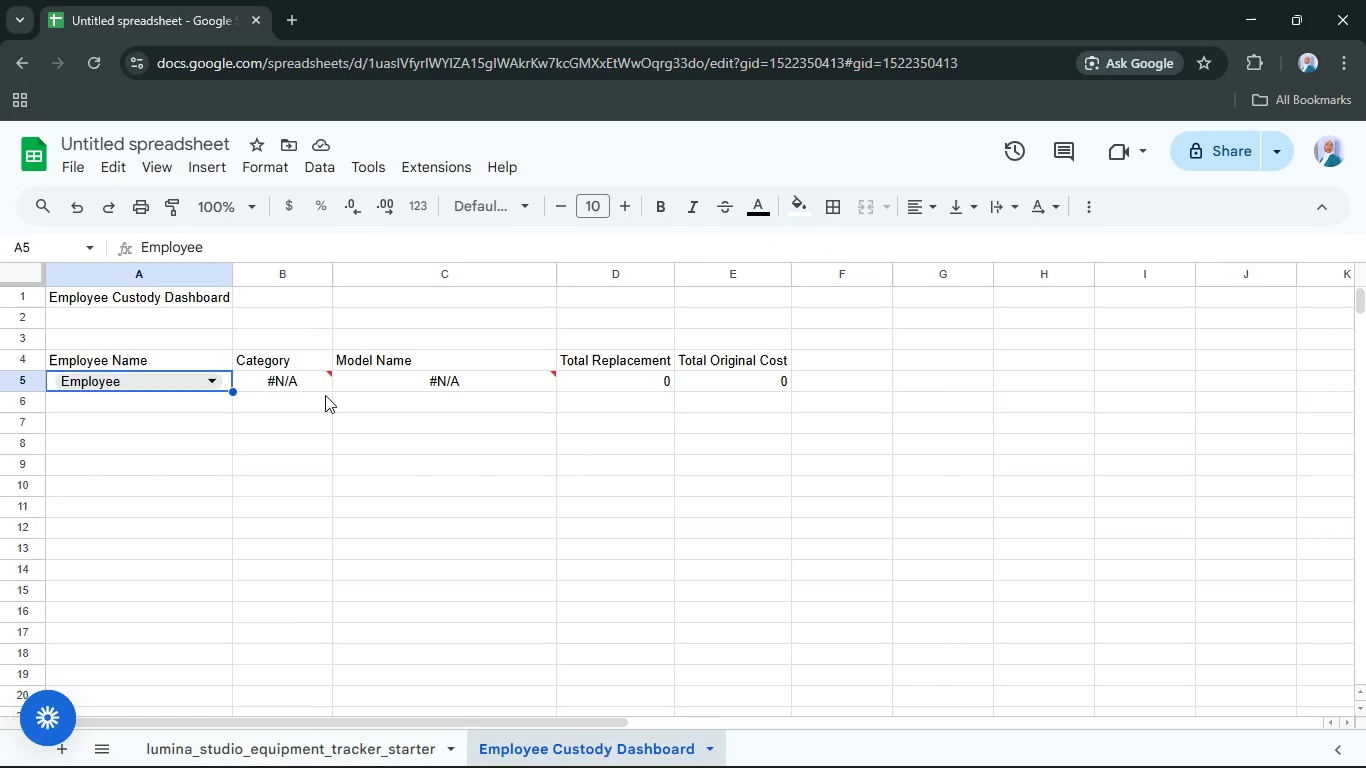 
left_click([314, 381])
 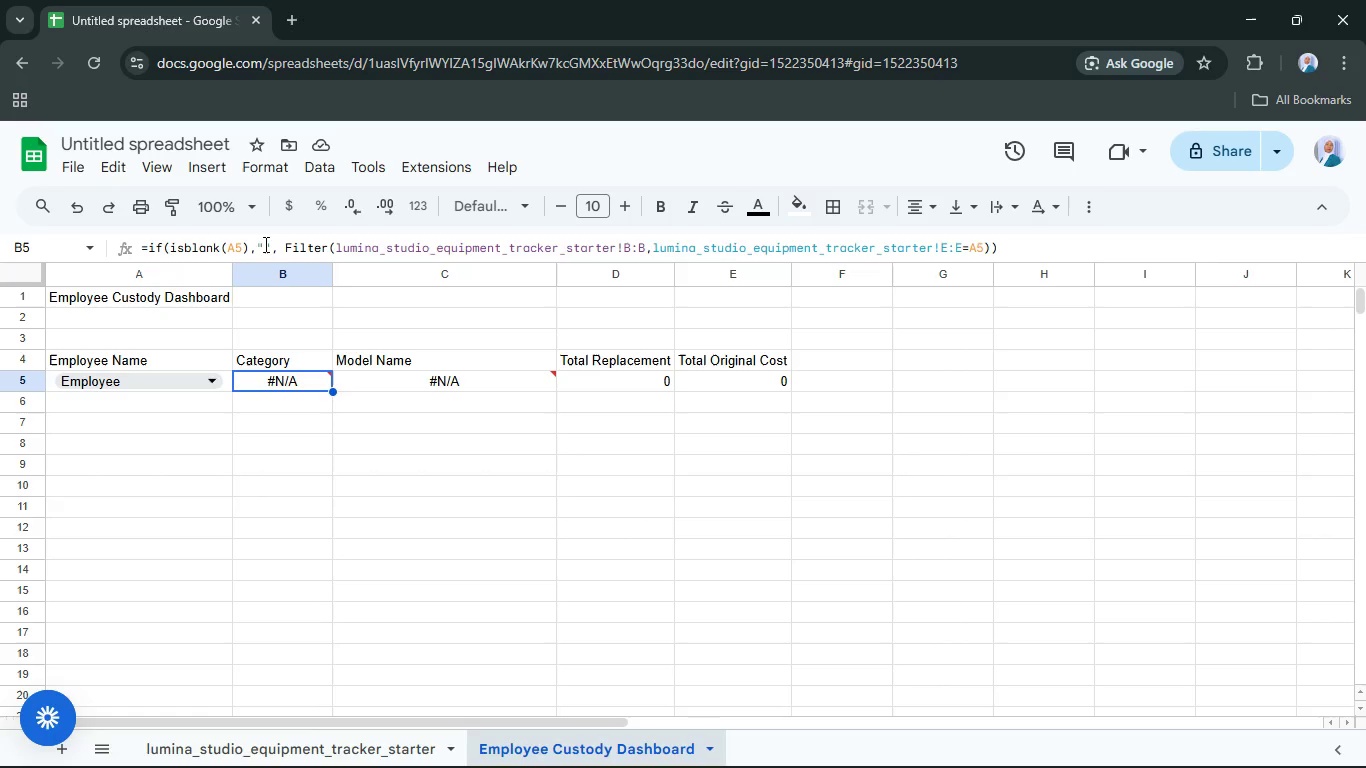 
wait(13.36)
 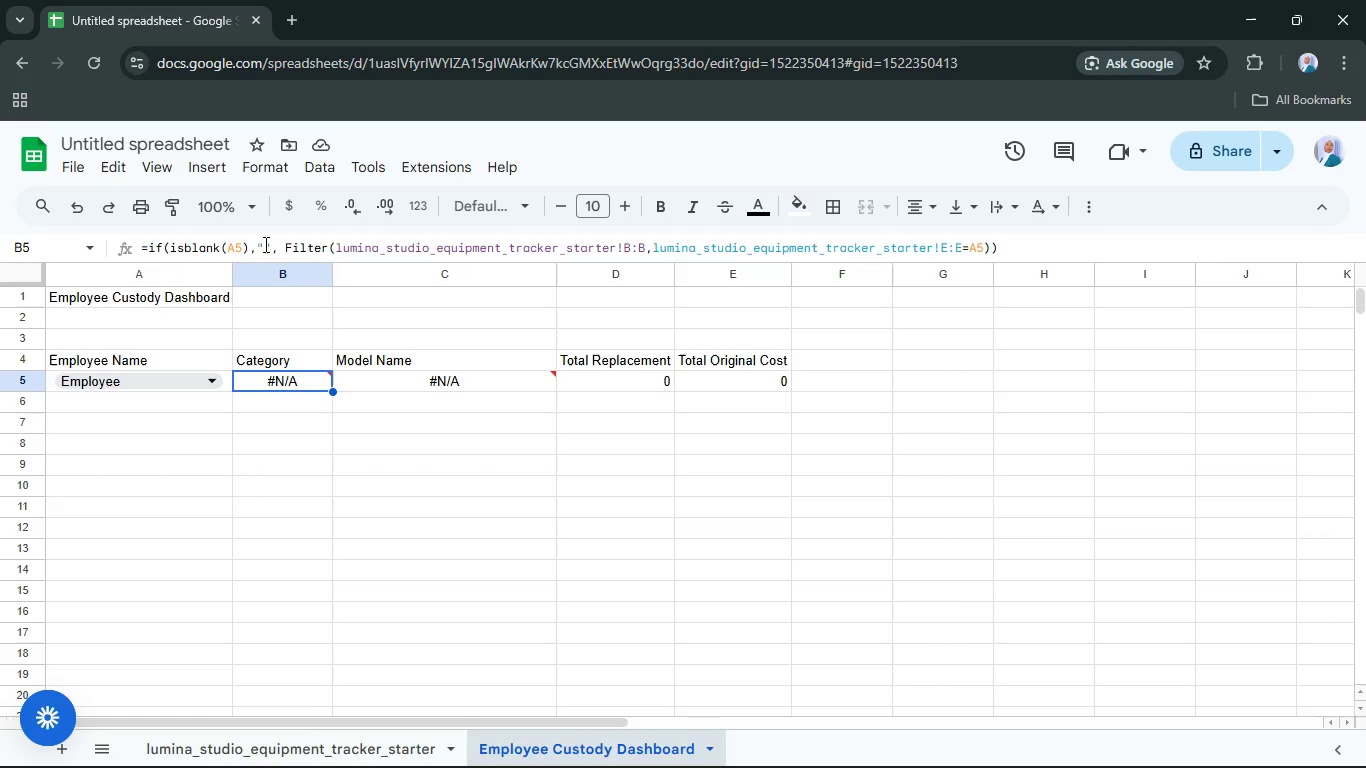 
left_click([250, 245])
 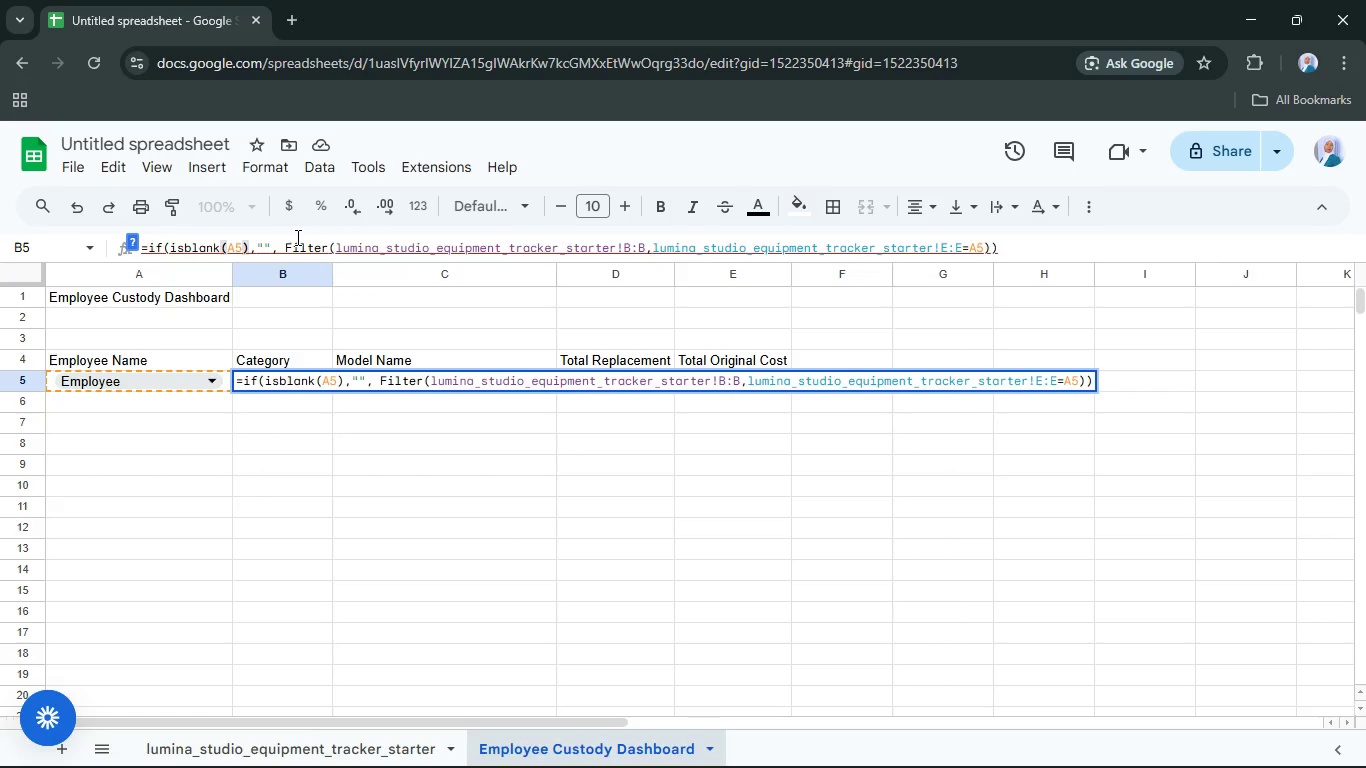 
key(Backspace)
 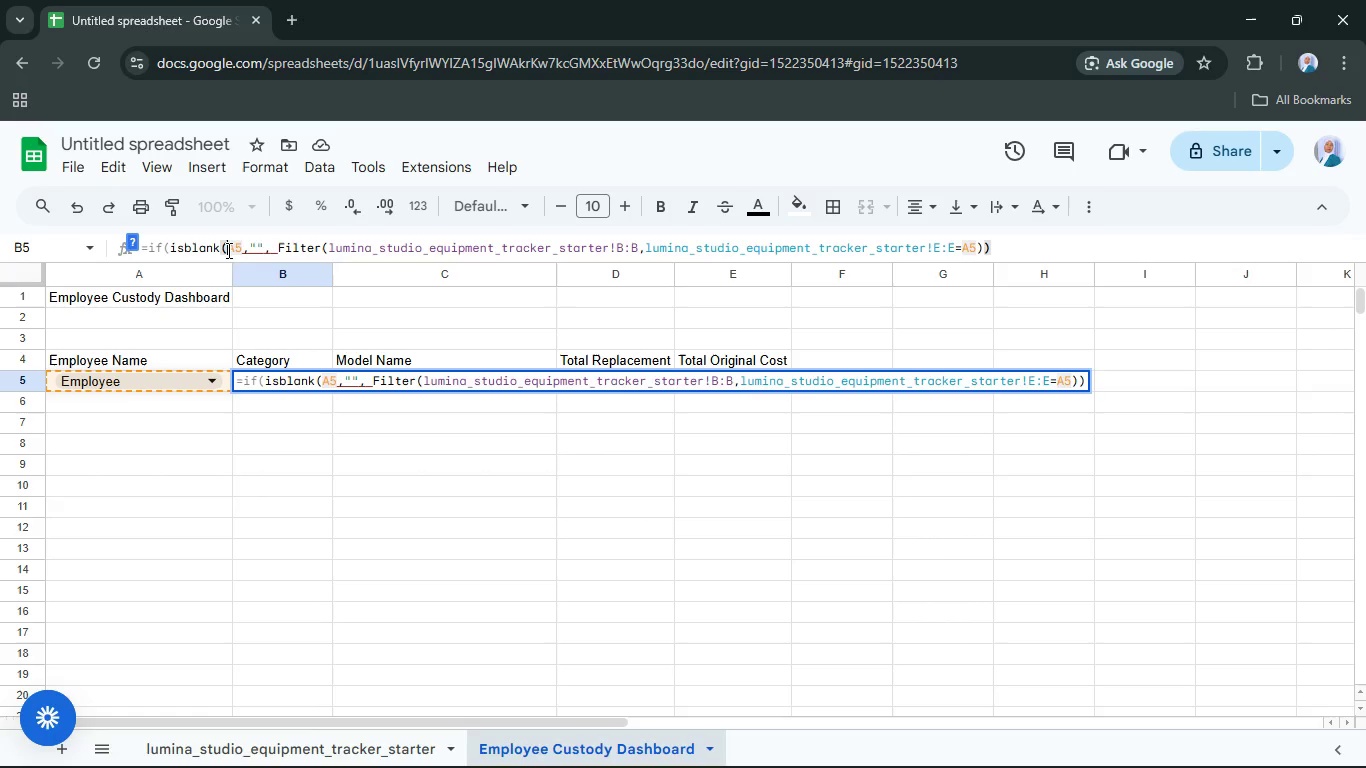 
key(Backspace)
 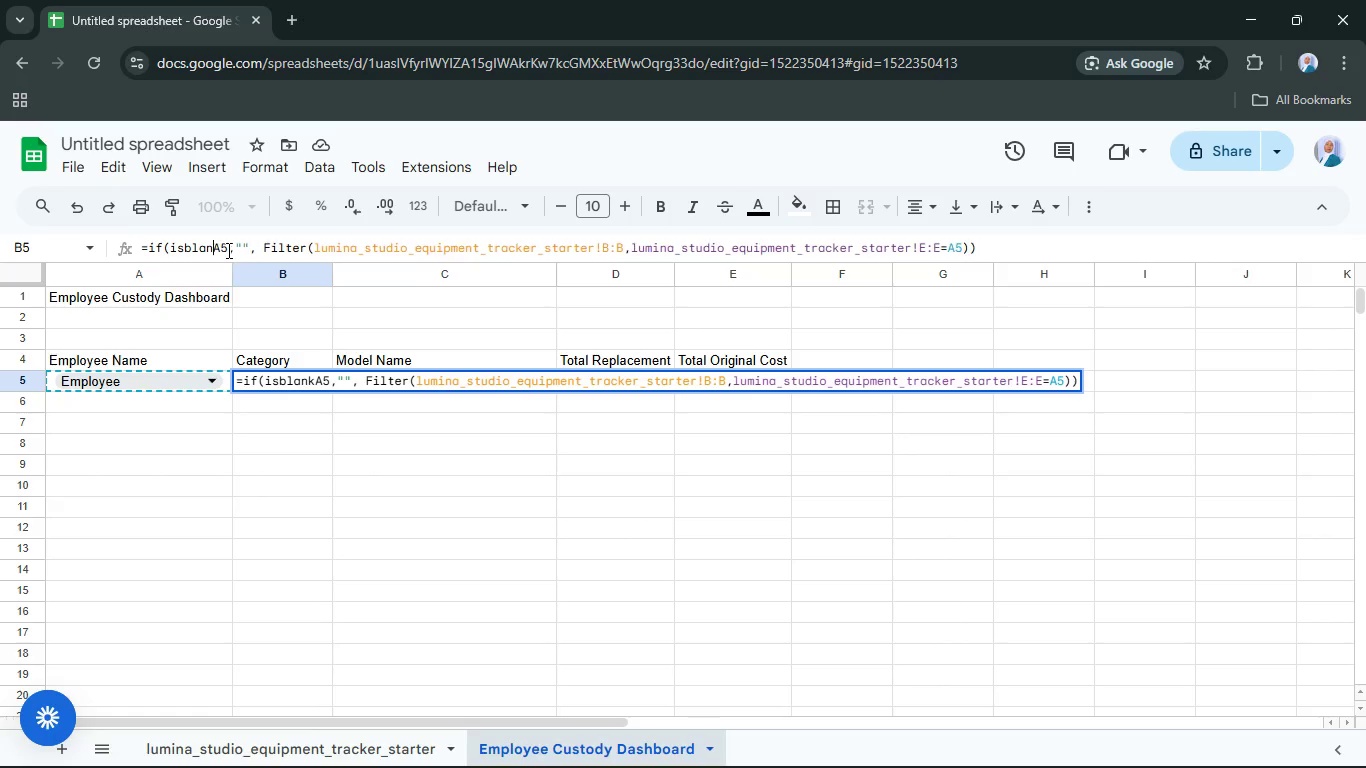 
key(Backspace)
 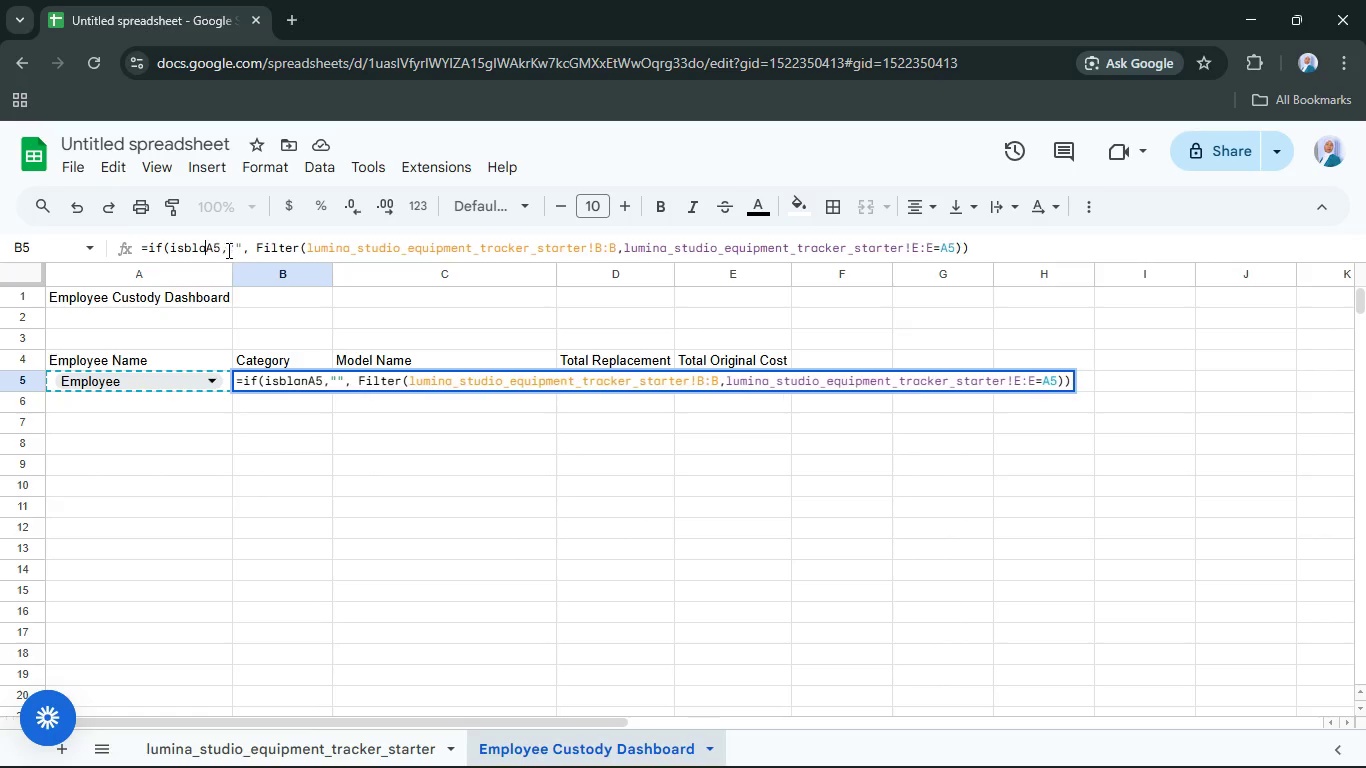 
key(Backspace)
 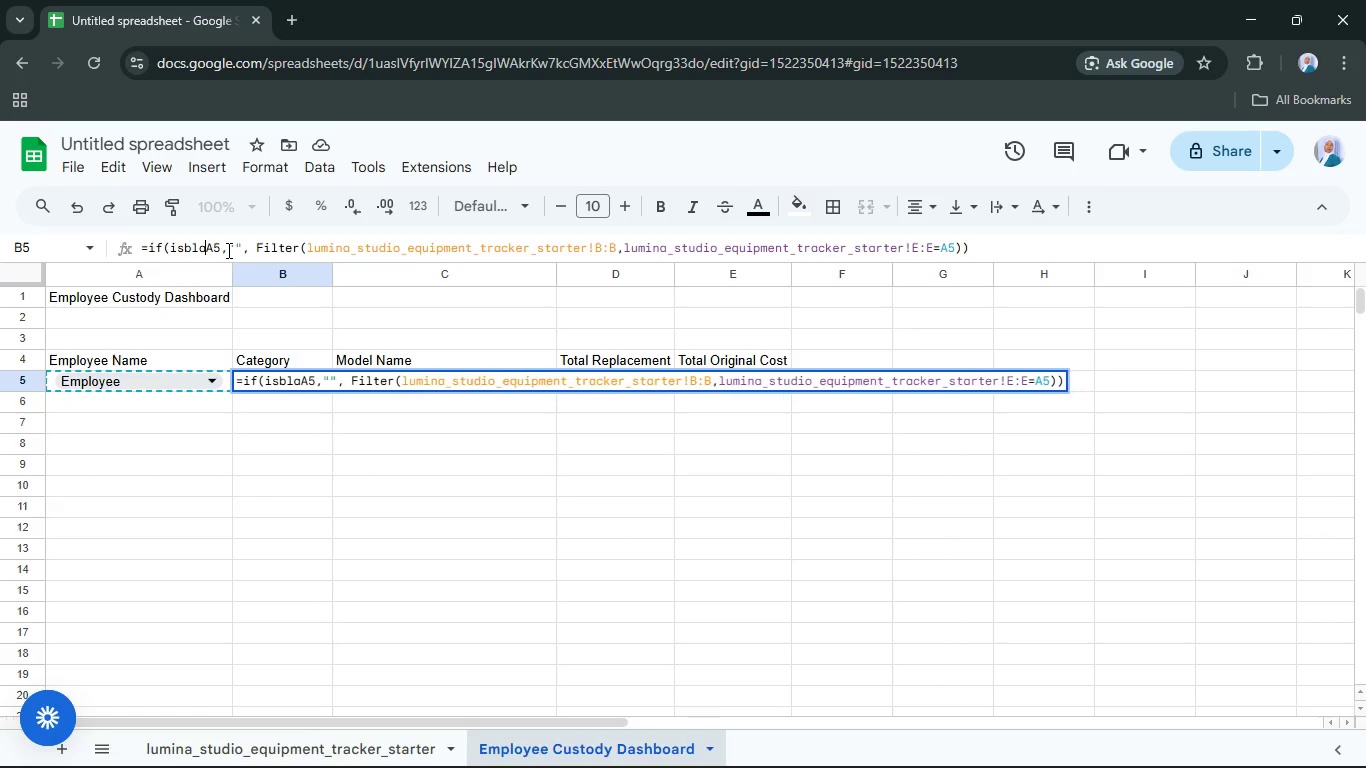 
key(Backspace)
 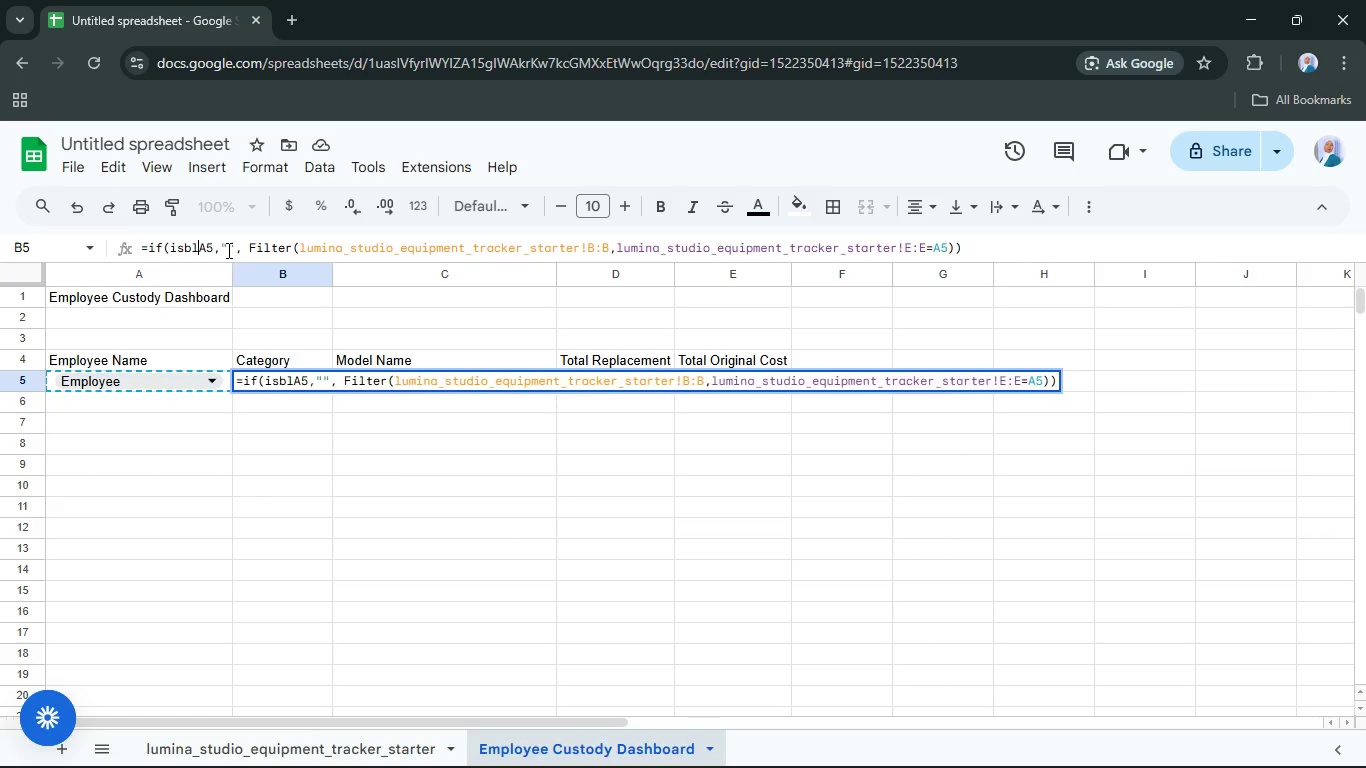 
key(Backspace)
 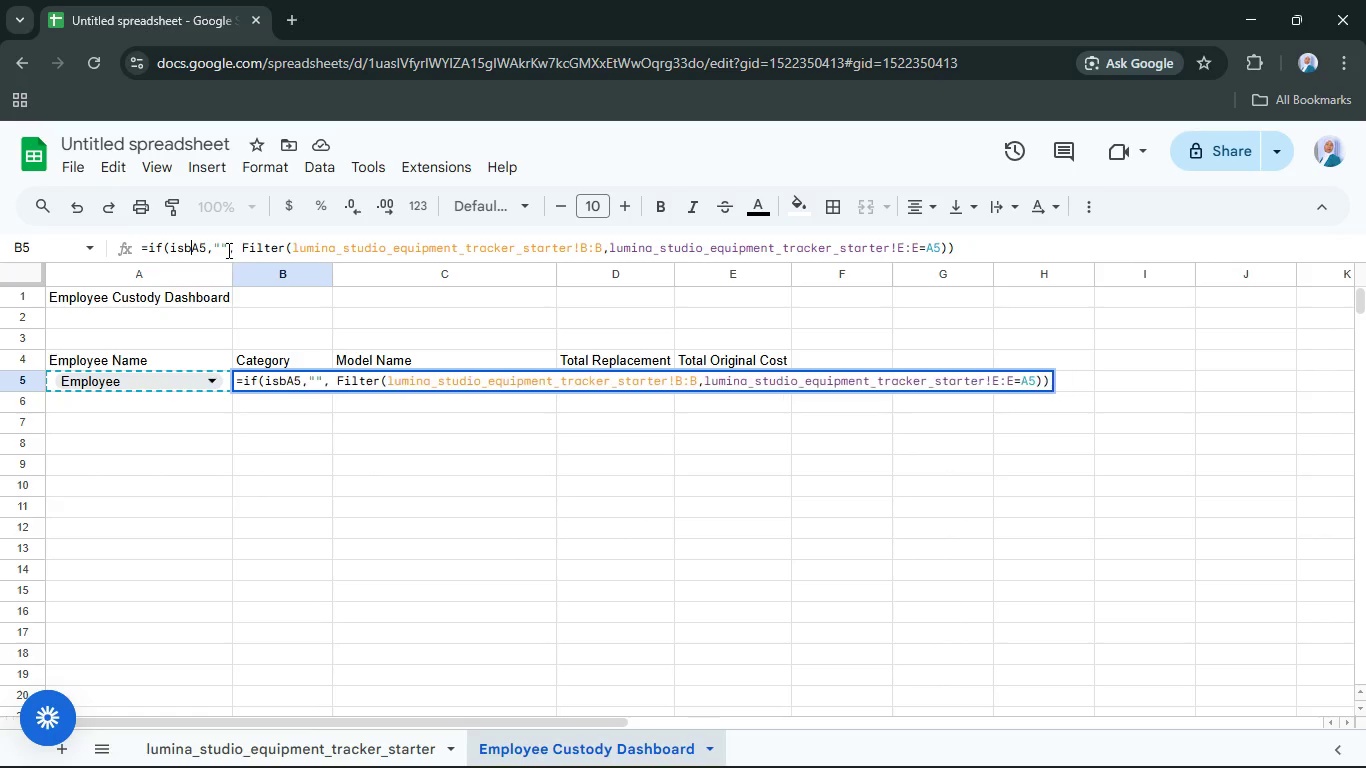 
key(Backspace)
 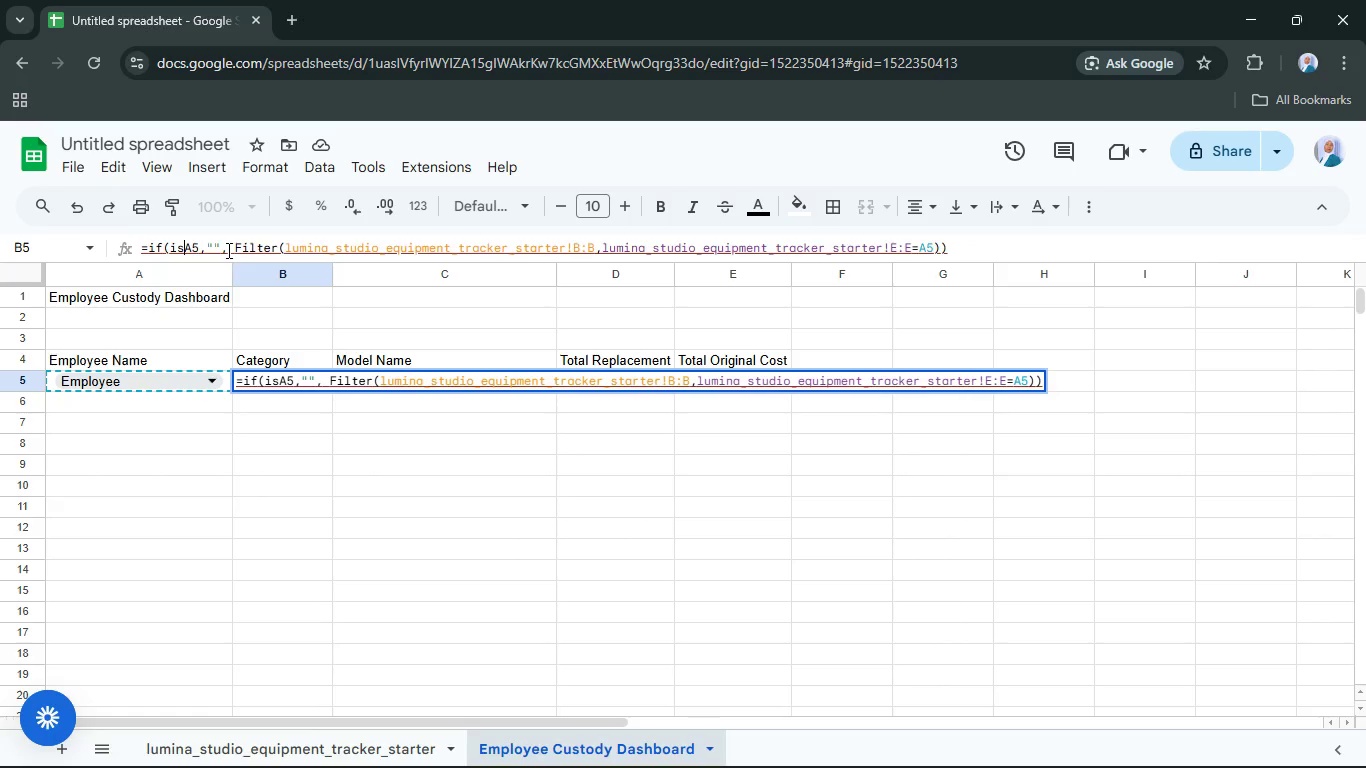 
key(Backspace)
 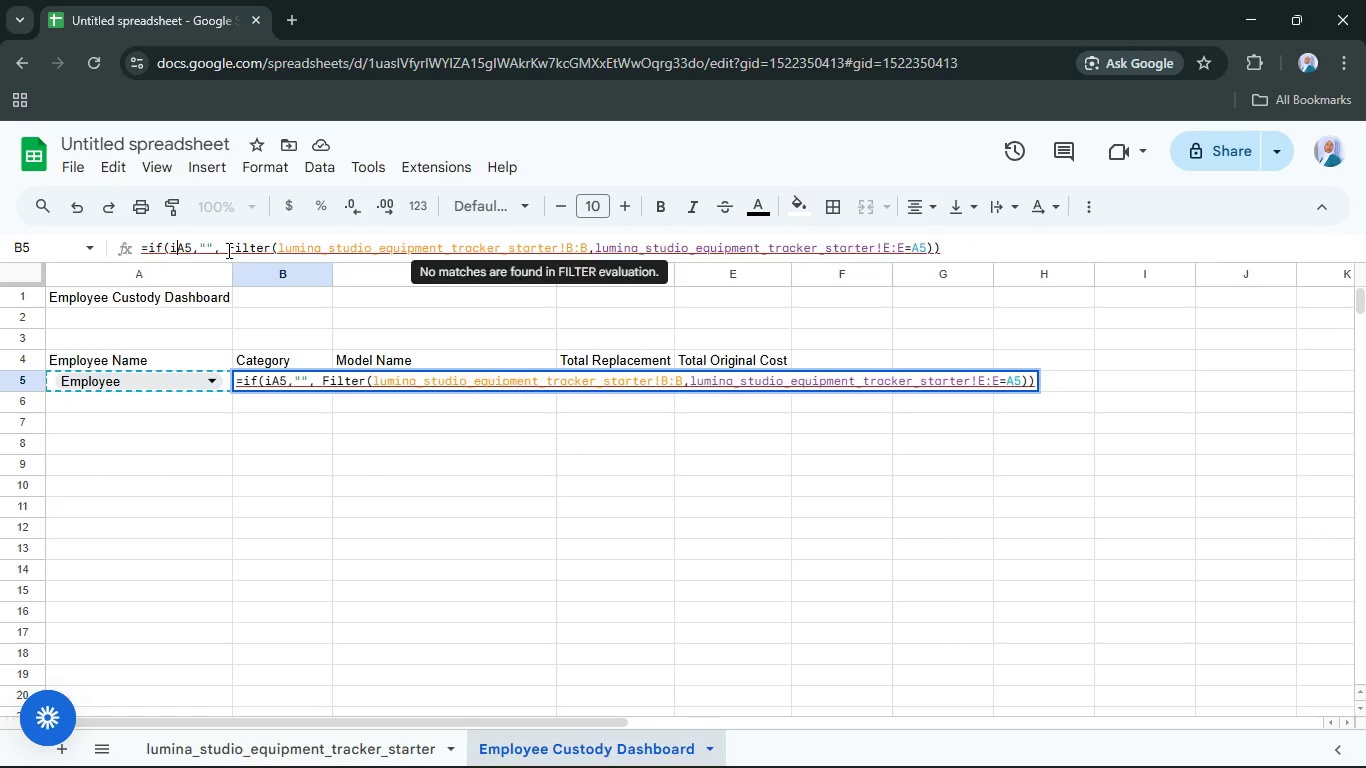 
key(Backspace)
 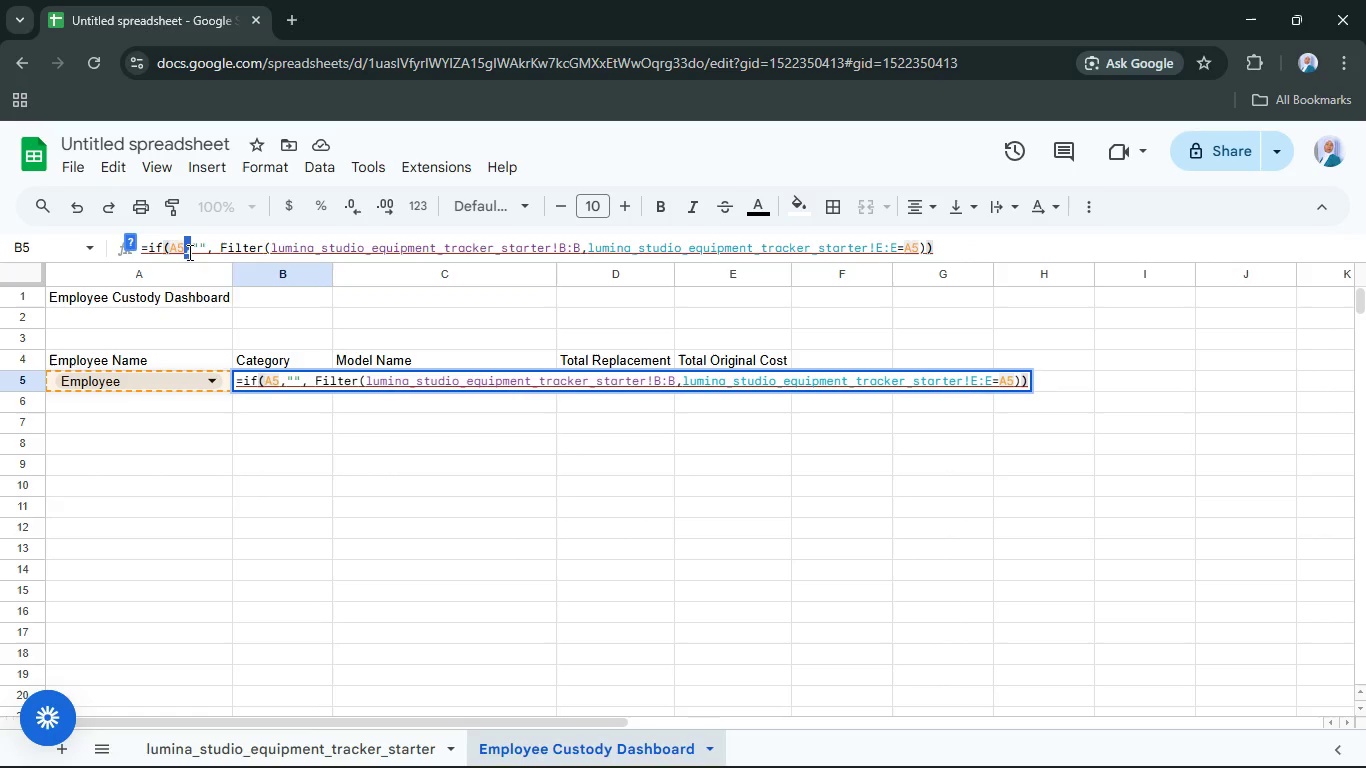 
left_click([188, 250])
 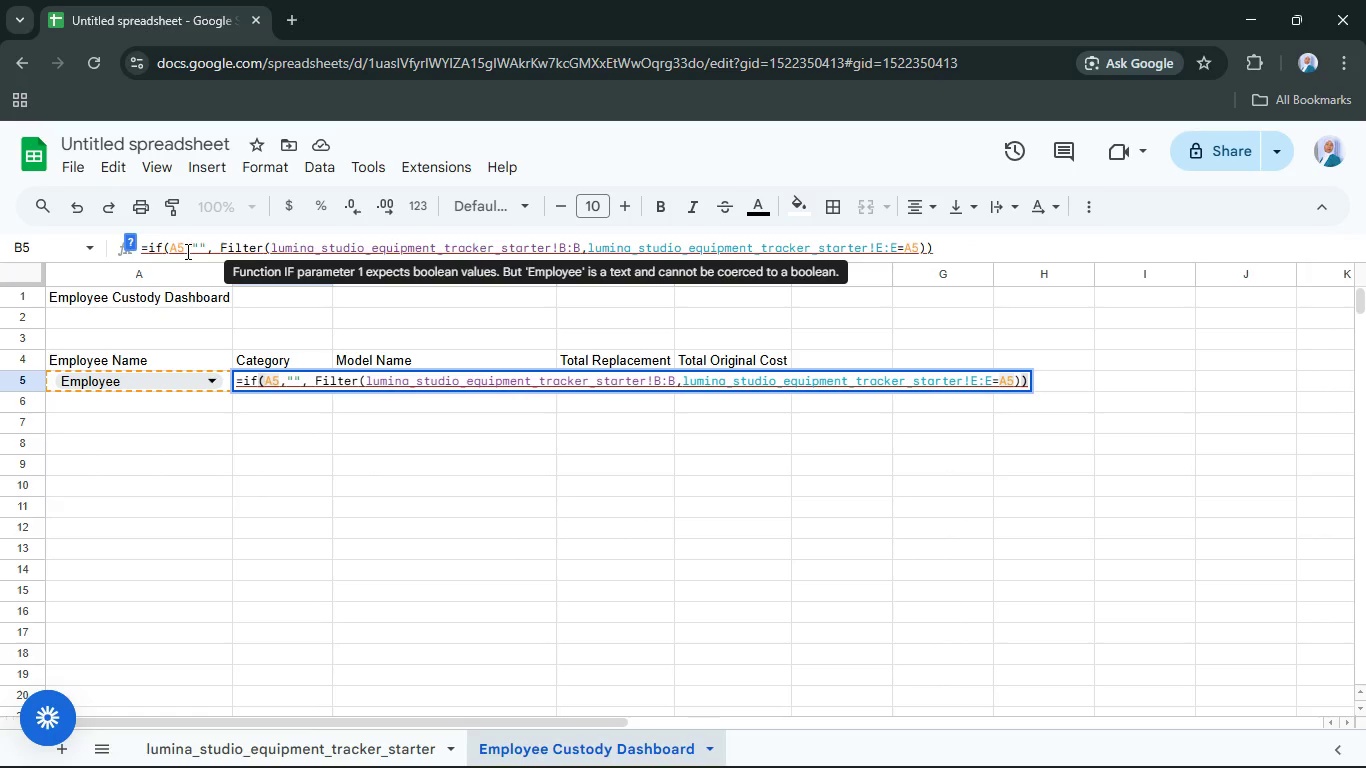 
left_click([186, 251])
 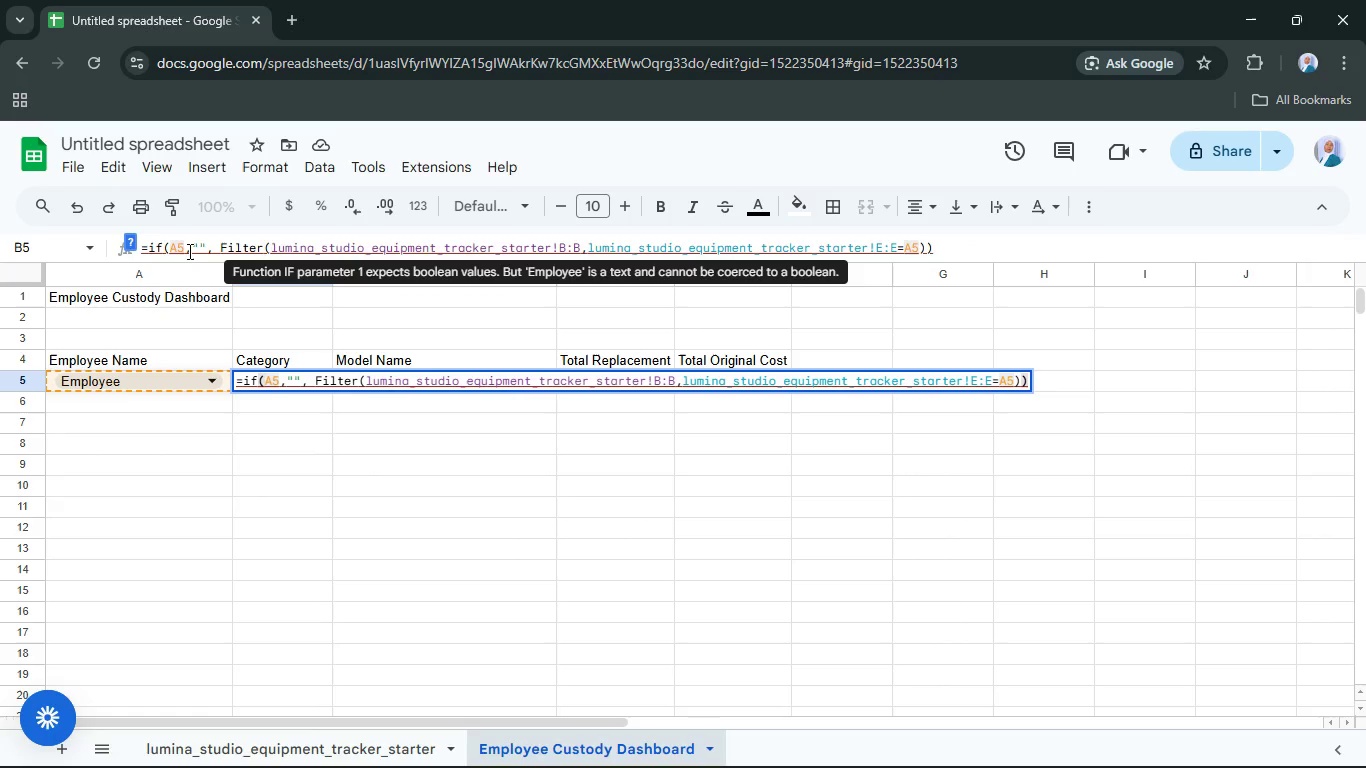 
key(Equal)
 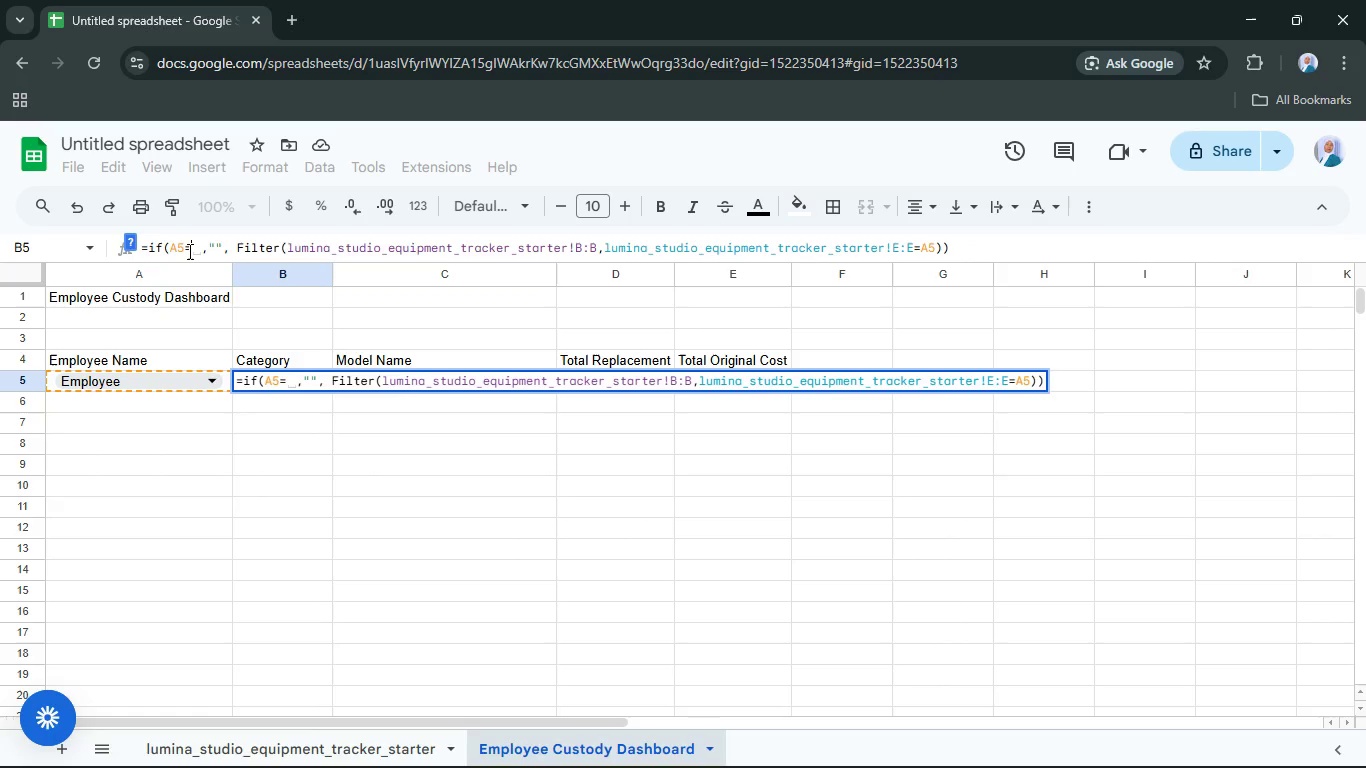 
key(Shift+Quote)
 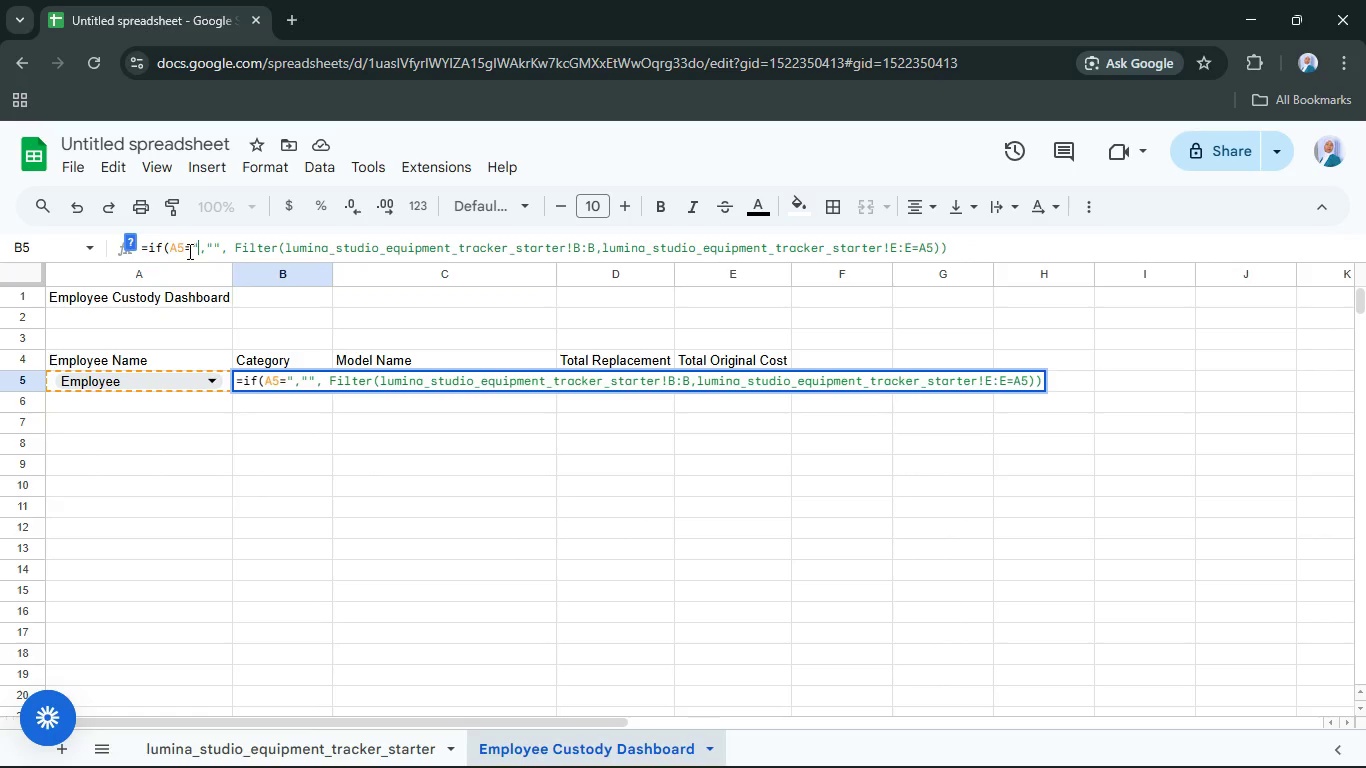 
key(Shift+Quote)
 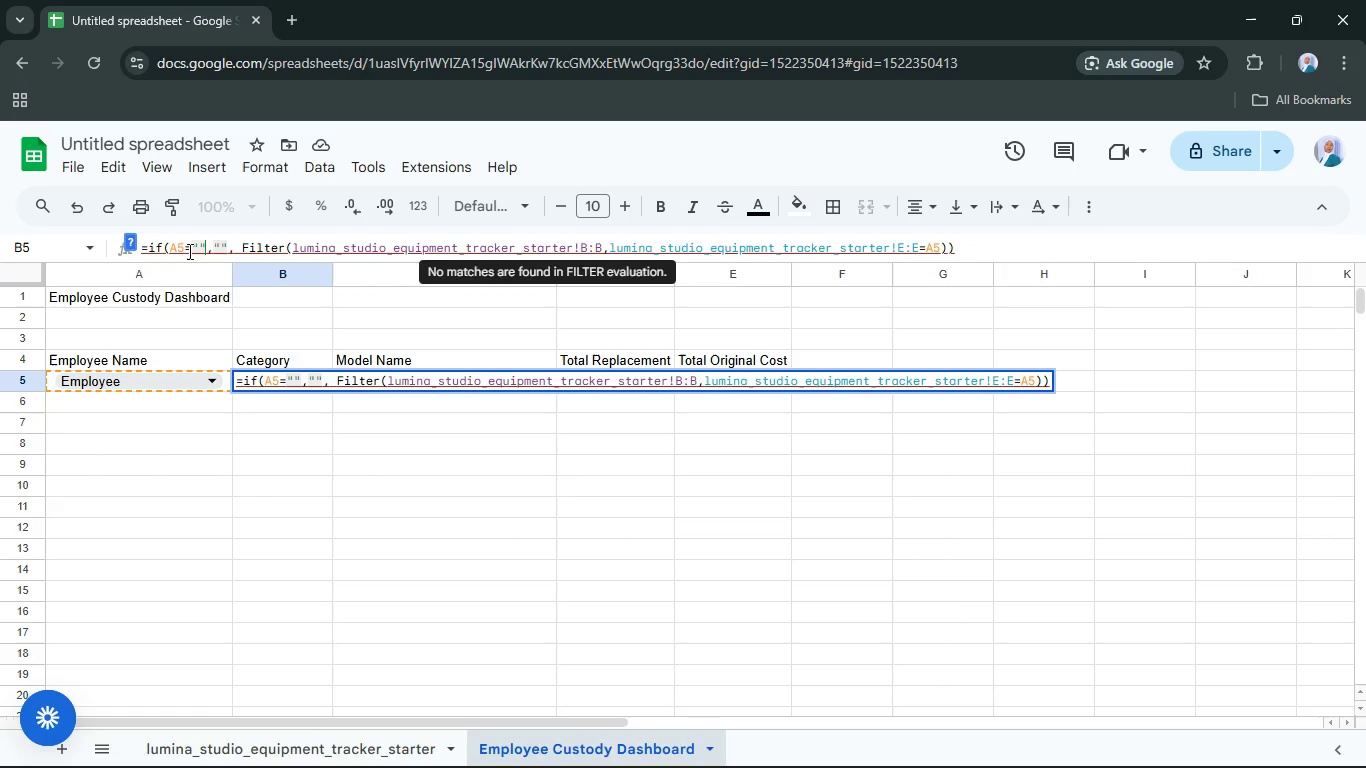 
key(ArrowLeft)
 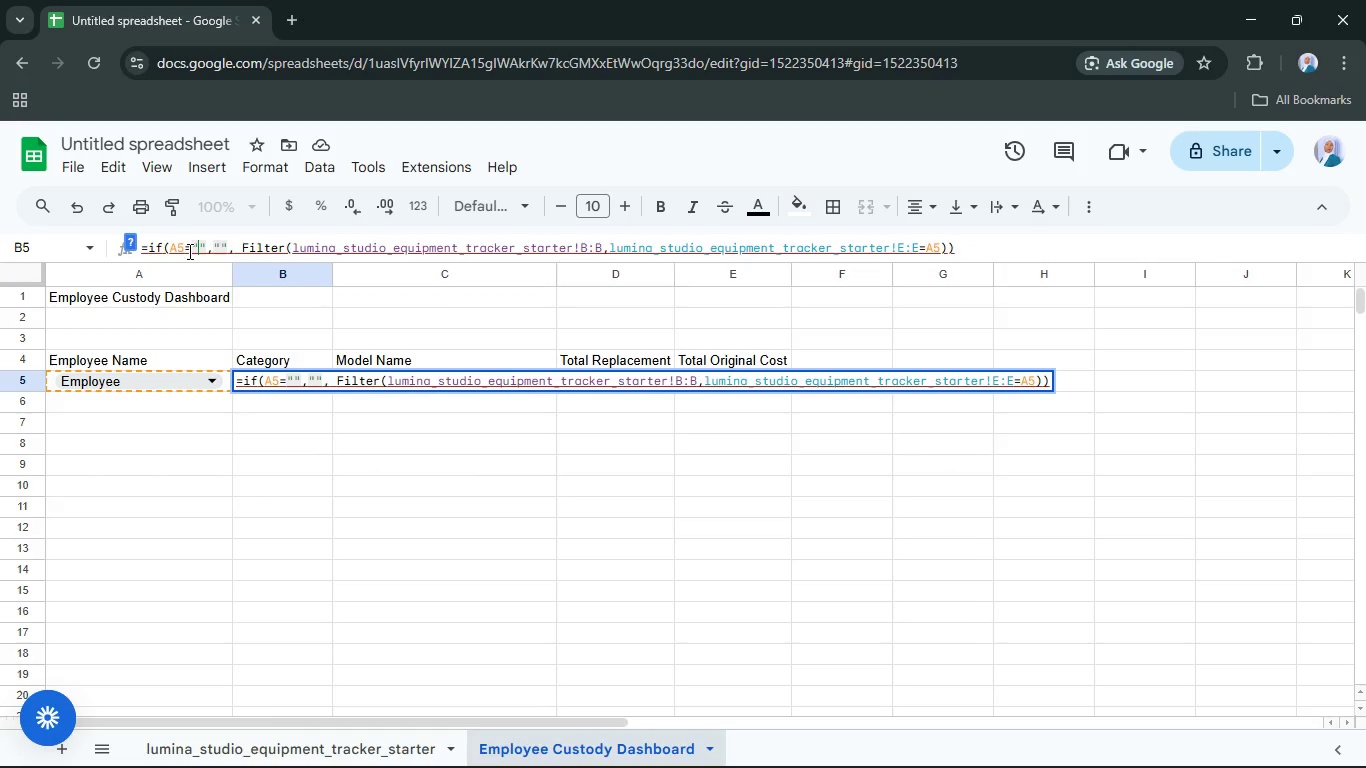 
type(Employee)
 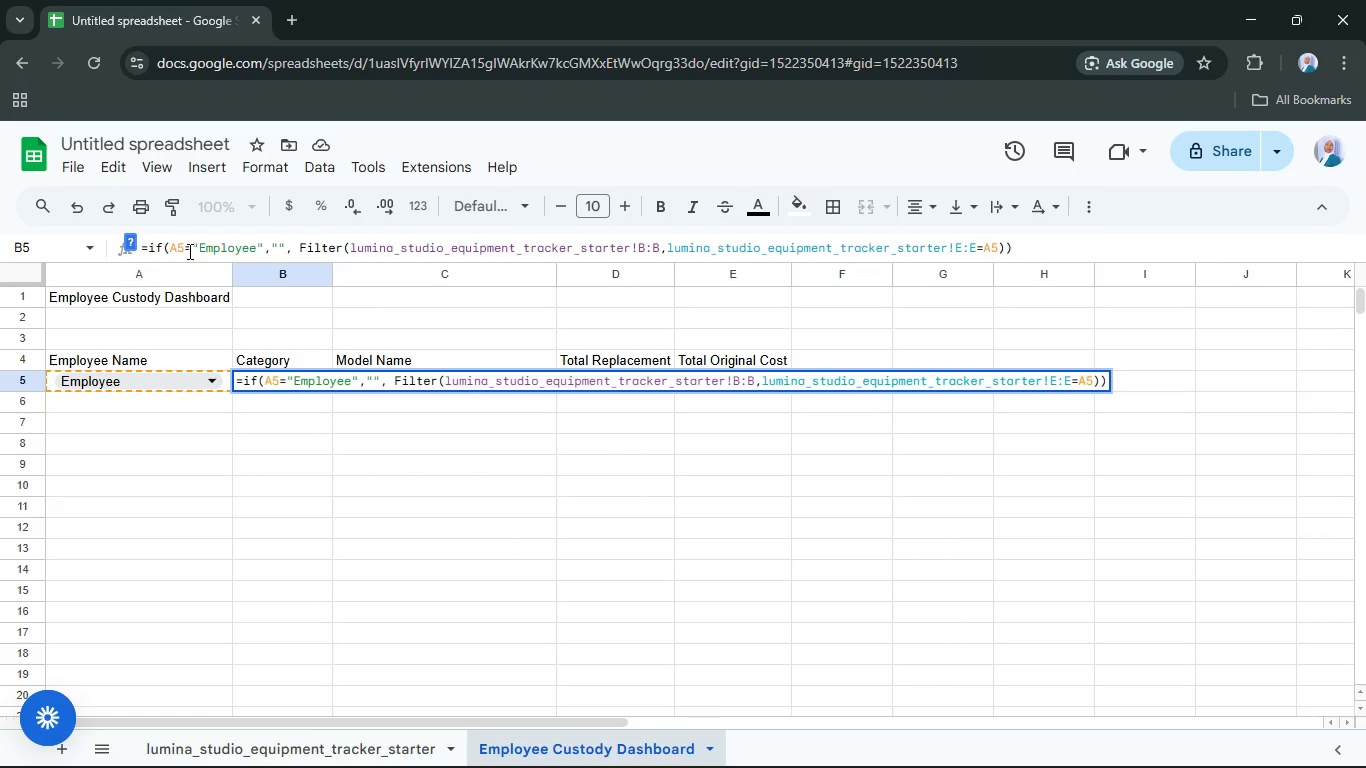 
key(Enter)
 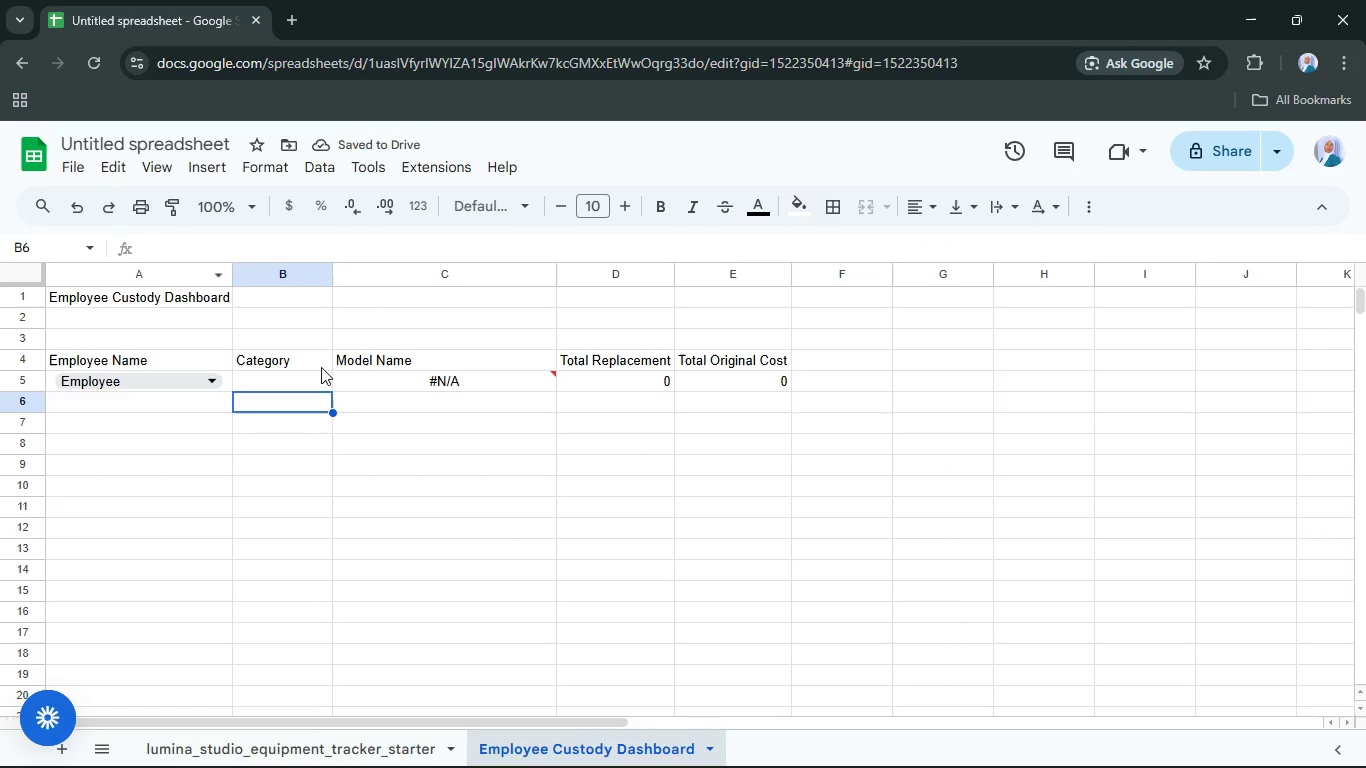 
left_click([229, 384])
 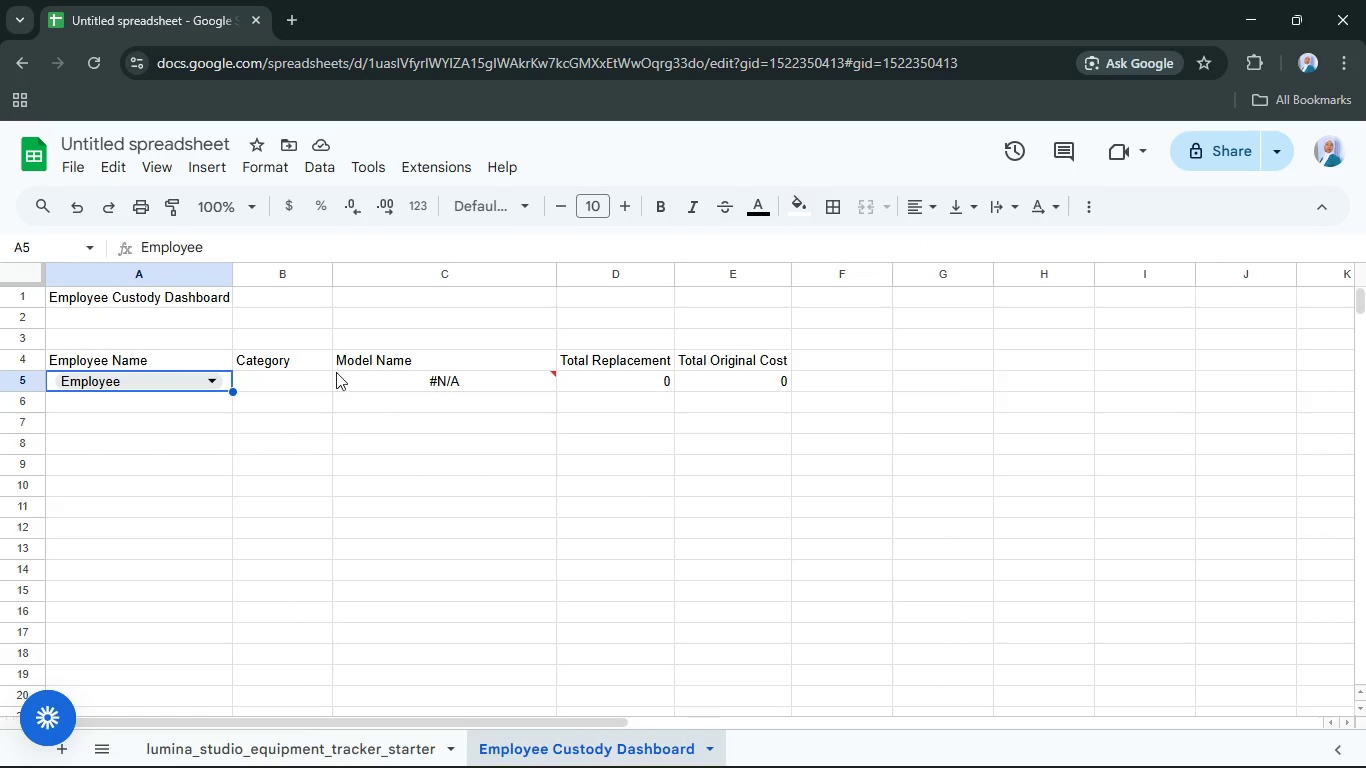 
left_click([321, 382])
 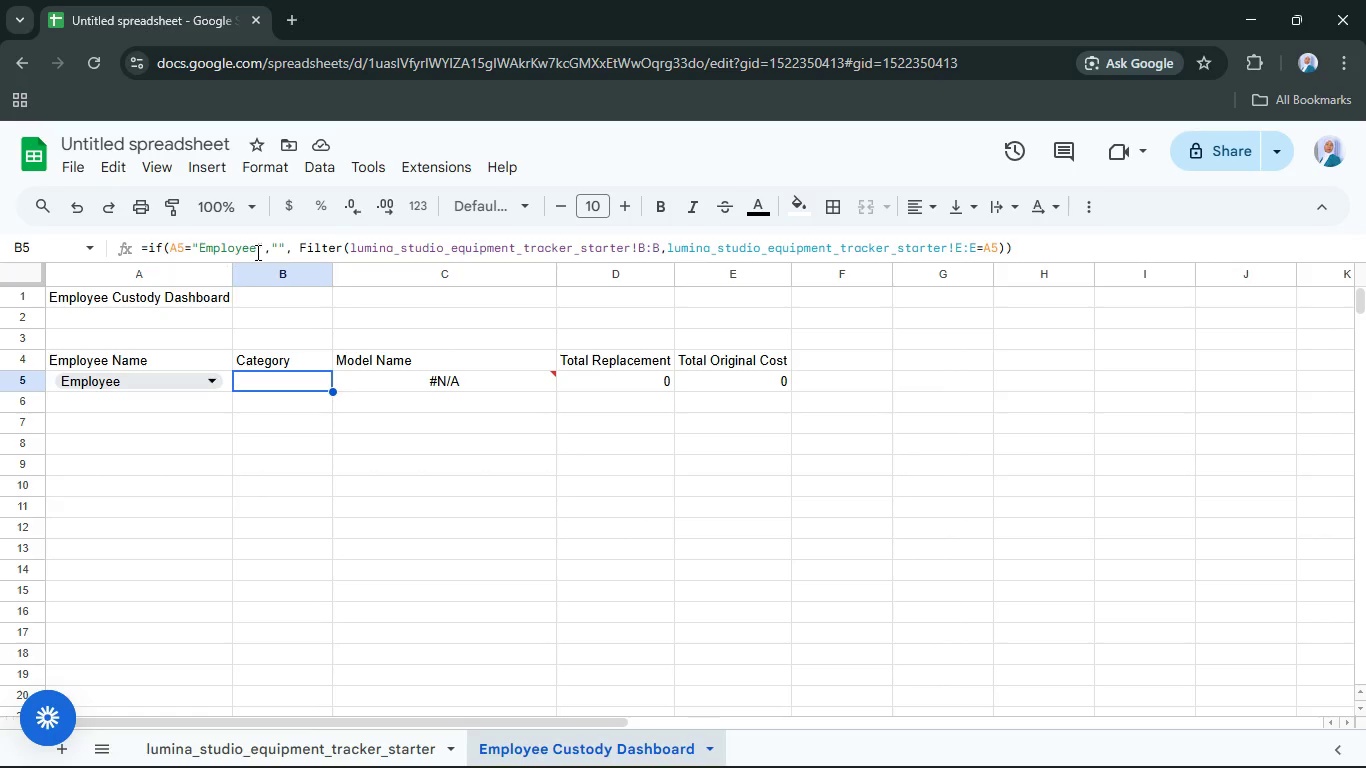 
left_click([256, 252])
 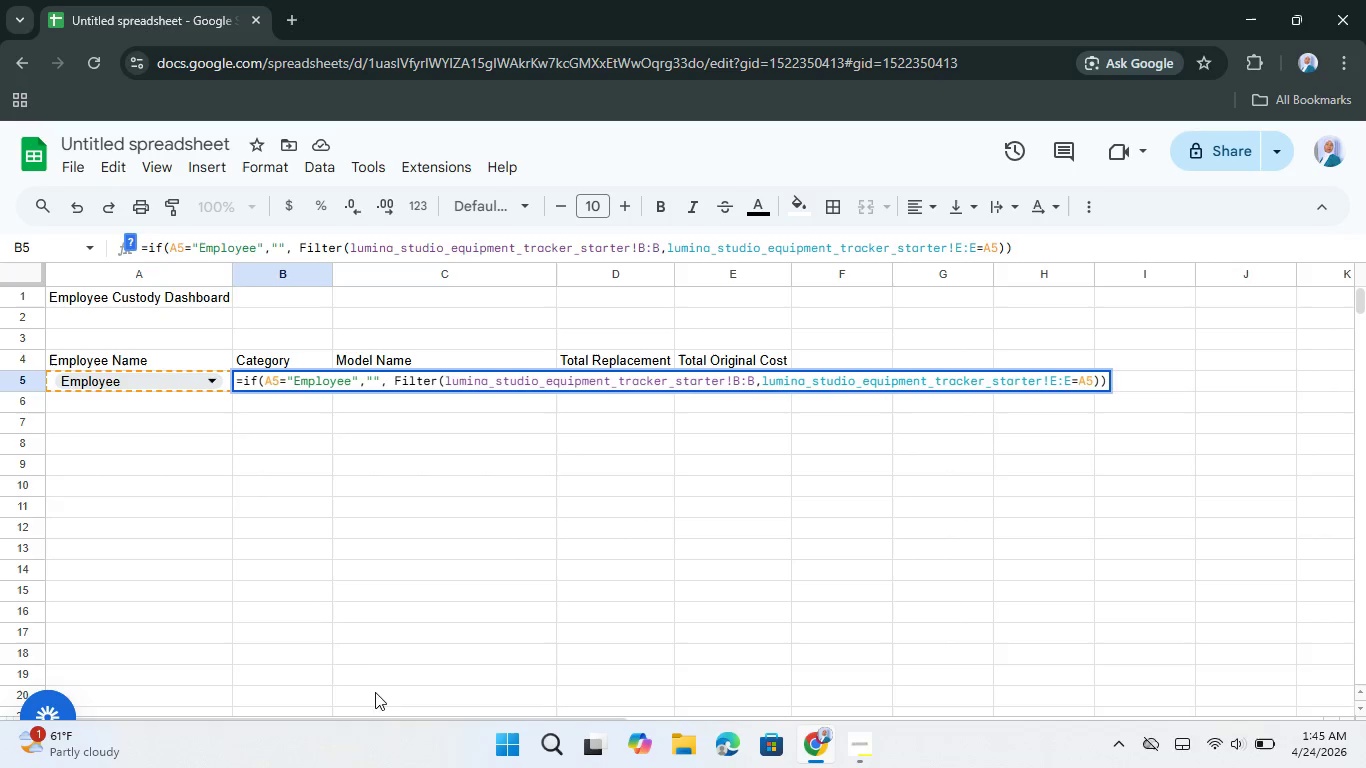 
left_click([403, 731])
 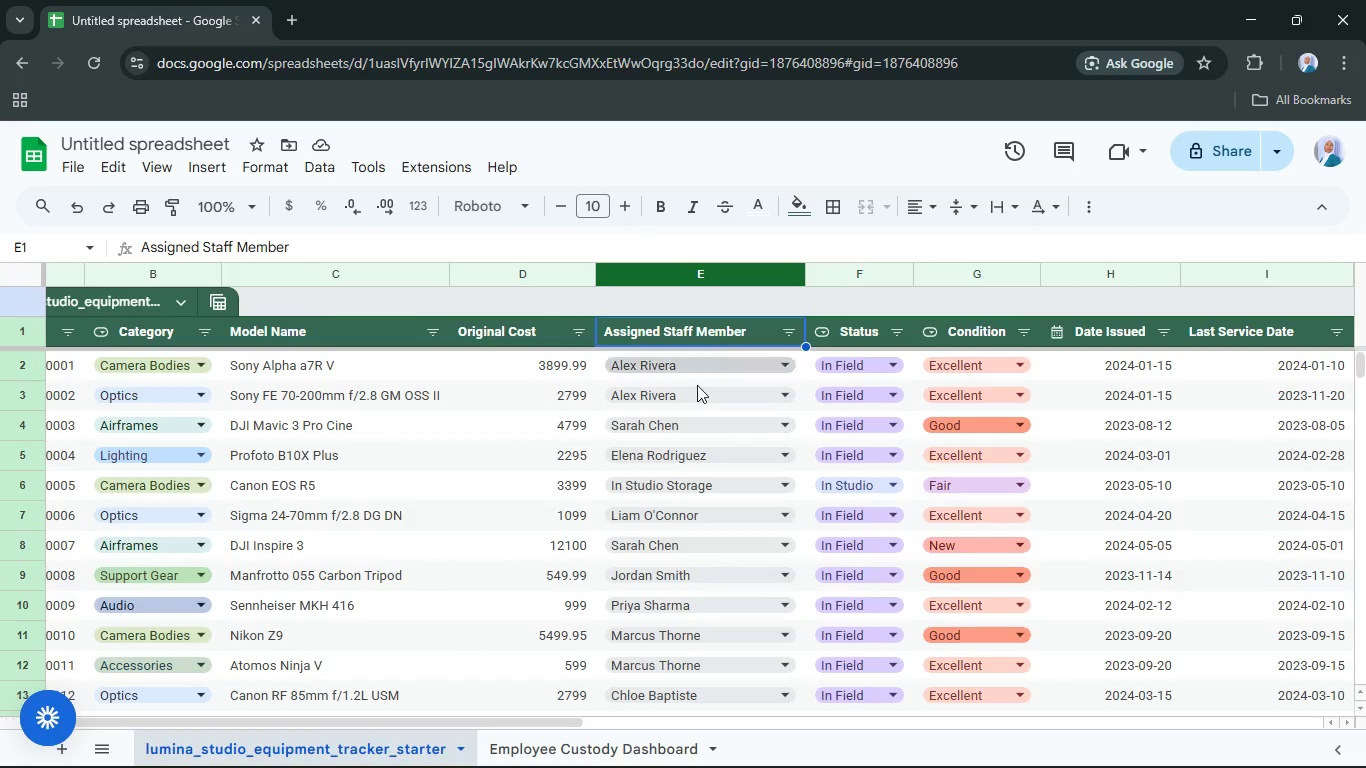 
left_click([597, 749])
 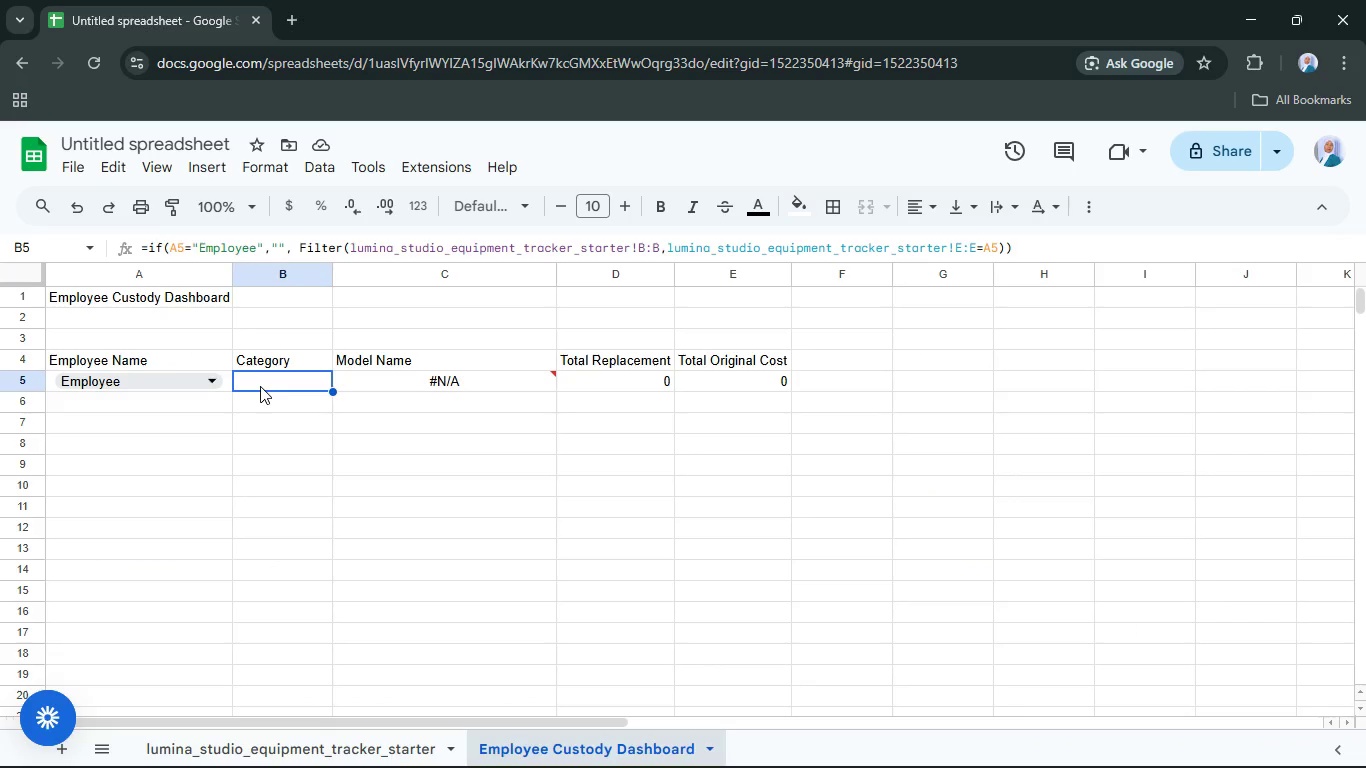 
left_click([263, 385])
 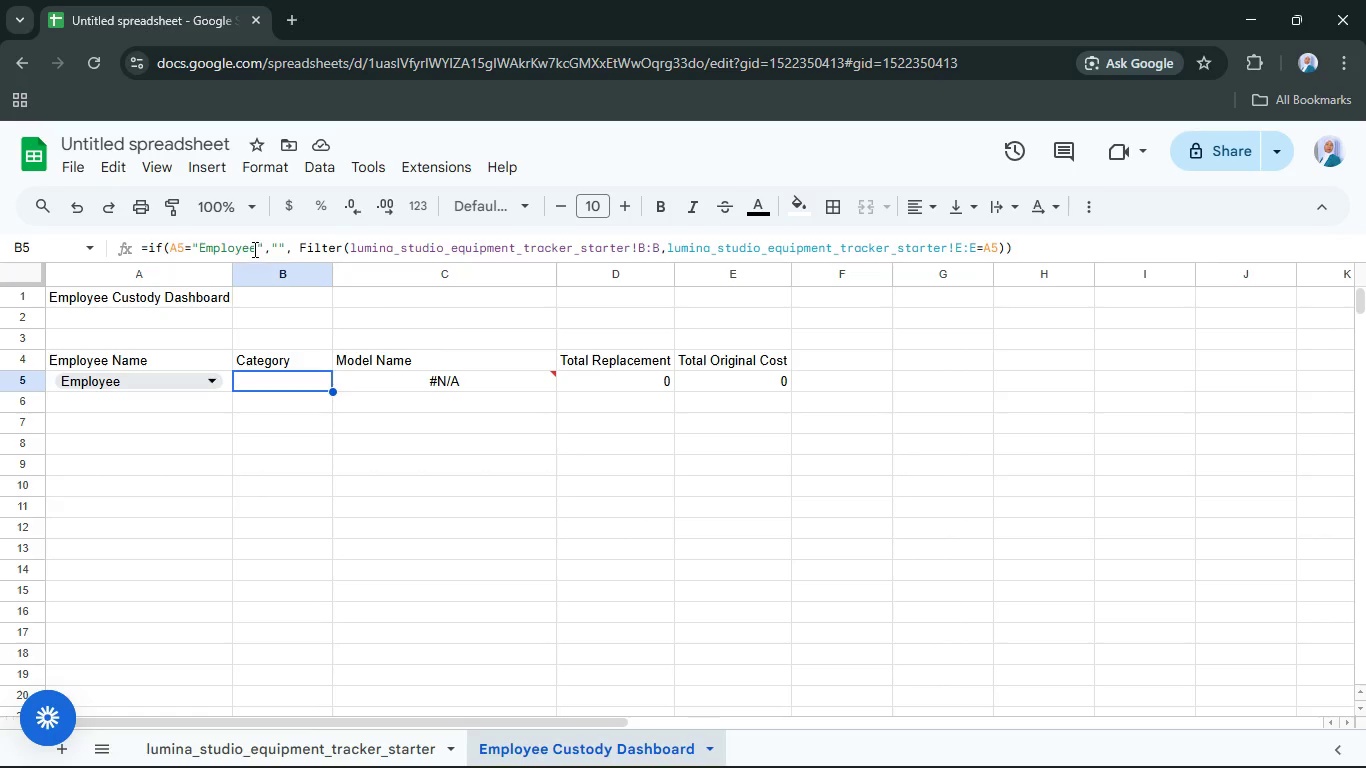 
left_click([254, 247])
 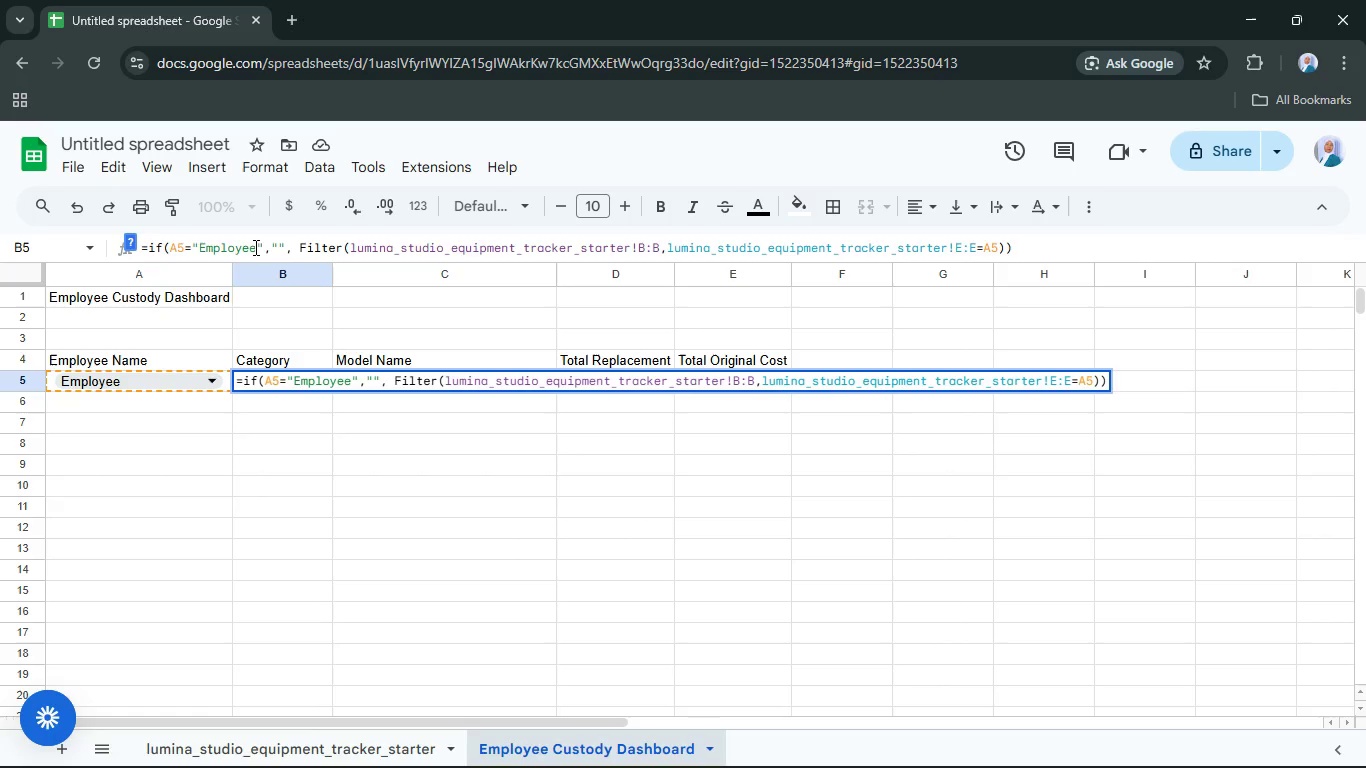 
left_click_drag(start_coordinate=[254, 247], to_coordinate=[204, 237])
 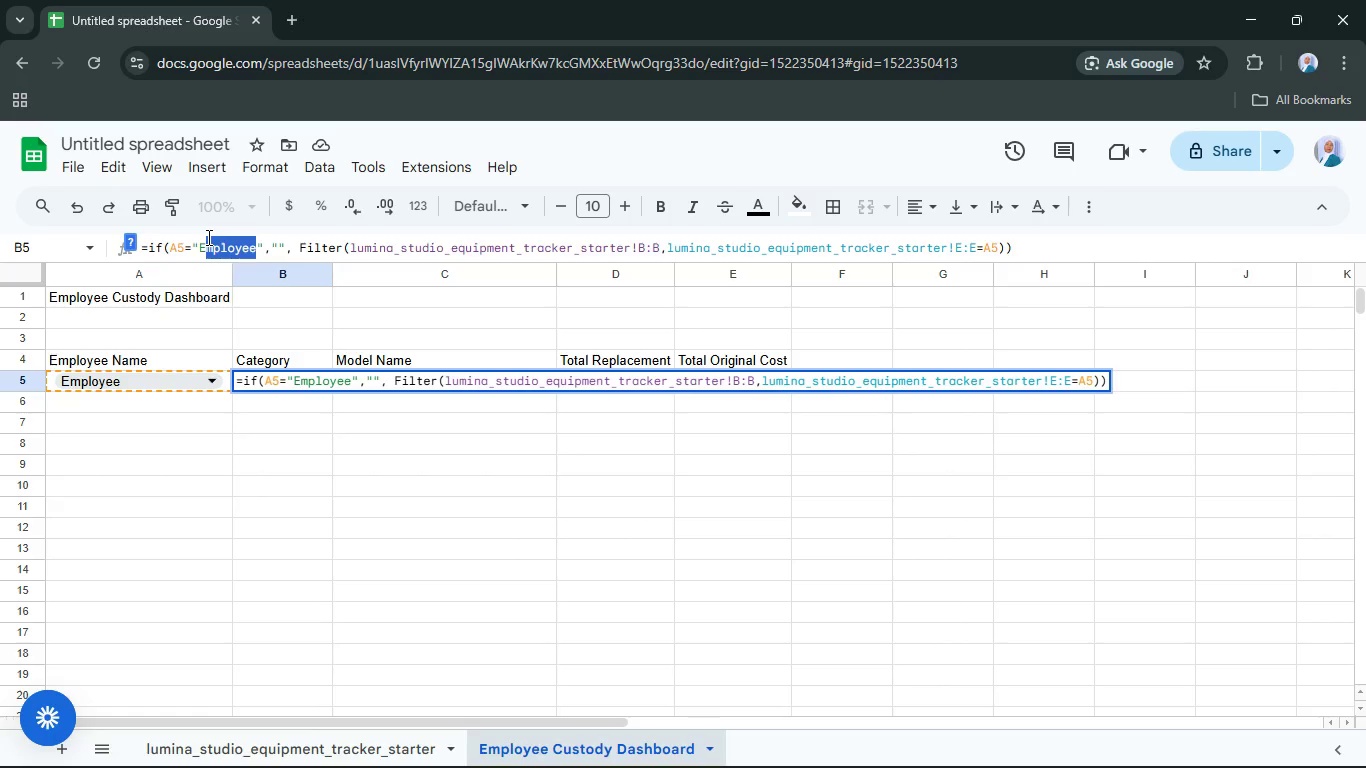 
key(Backspace)
key(Backspace)
type(Assigned Staff)
 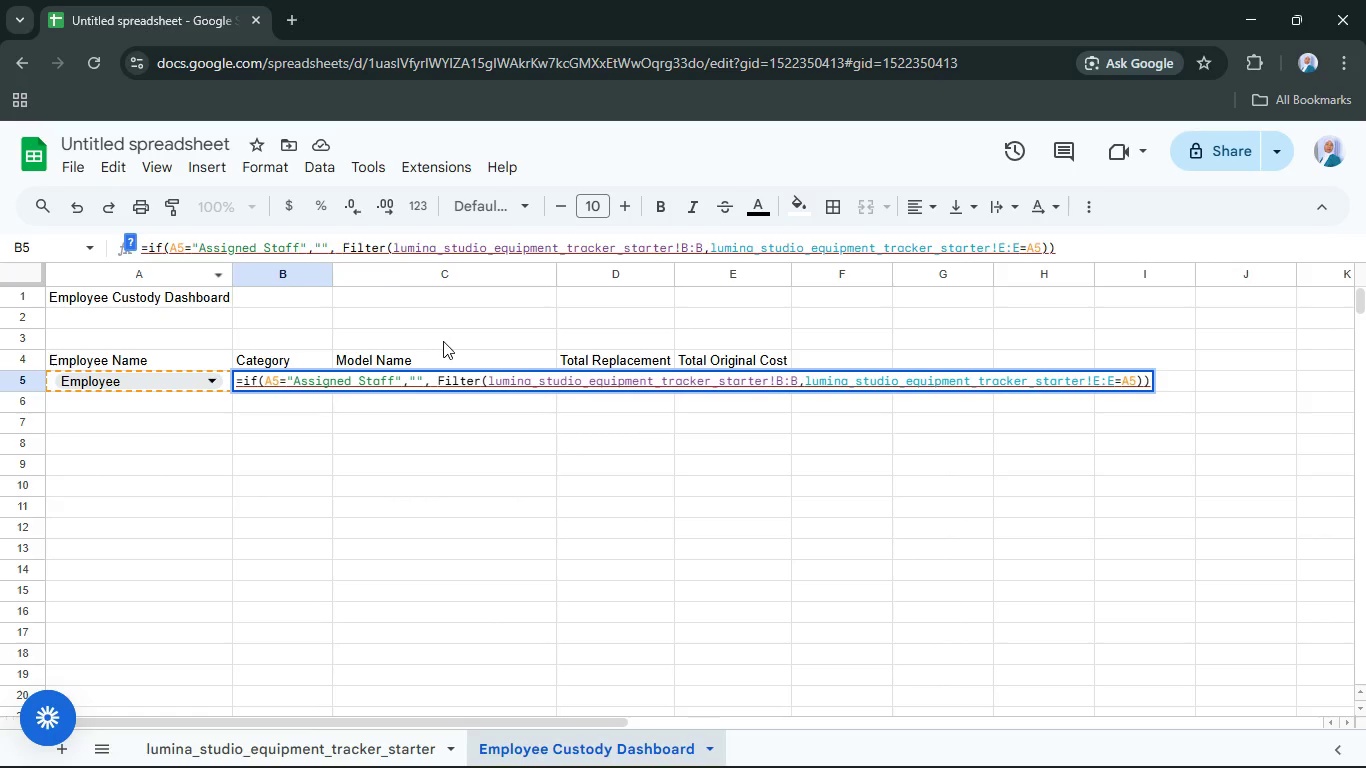 
left_click([295, 456])
 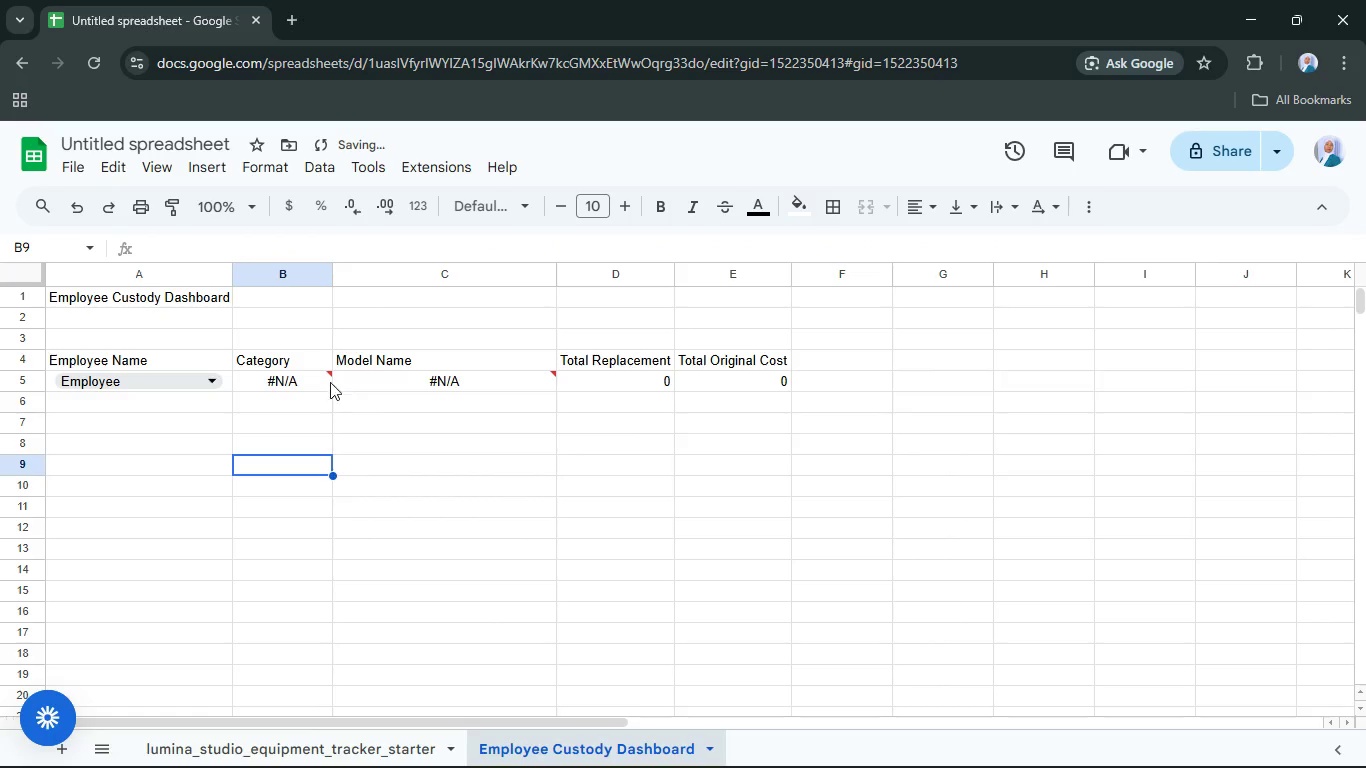 
left_click([320, 384])
 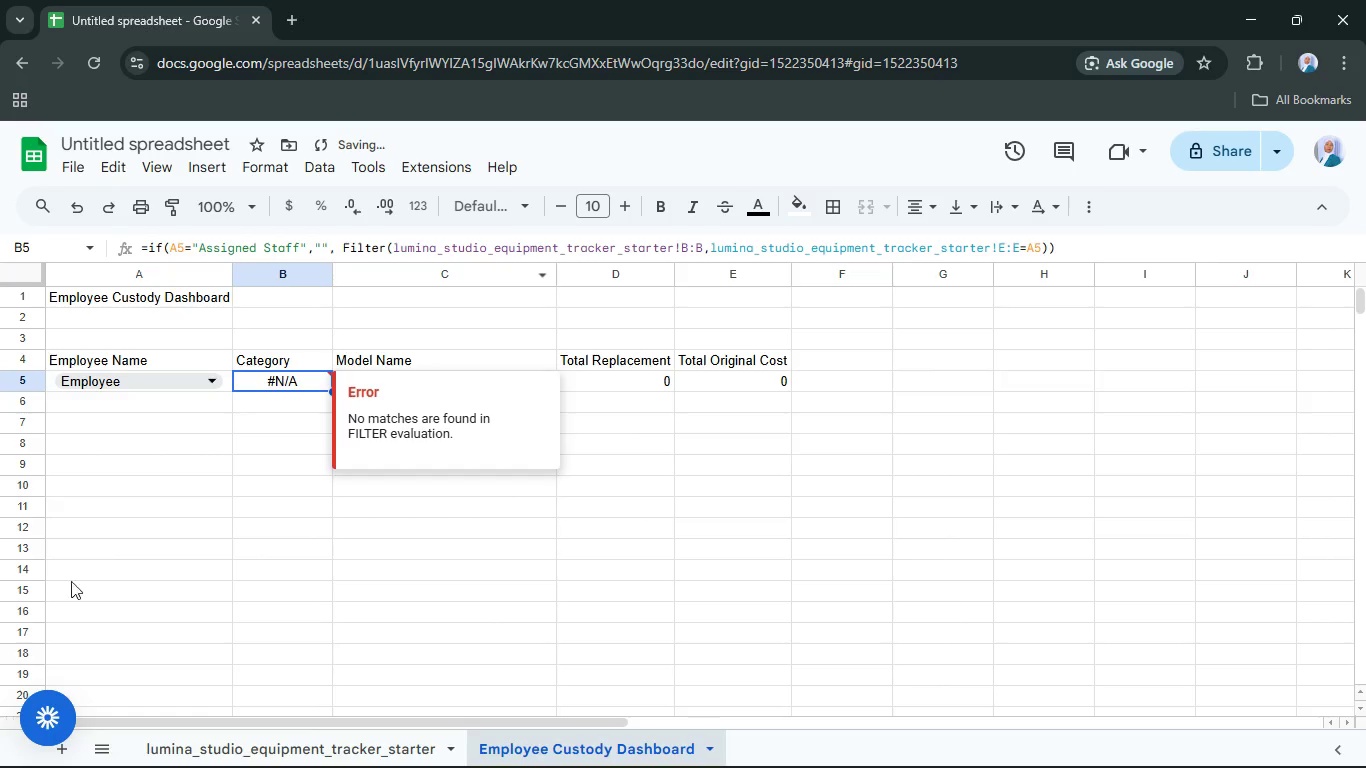 
left_click_drag(start_coordinate=[71, 588], to_coordinate=[84, 586])
 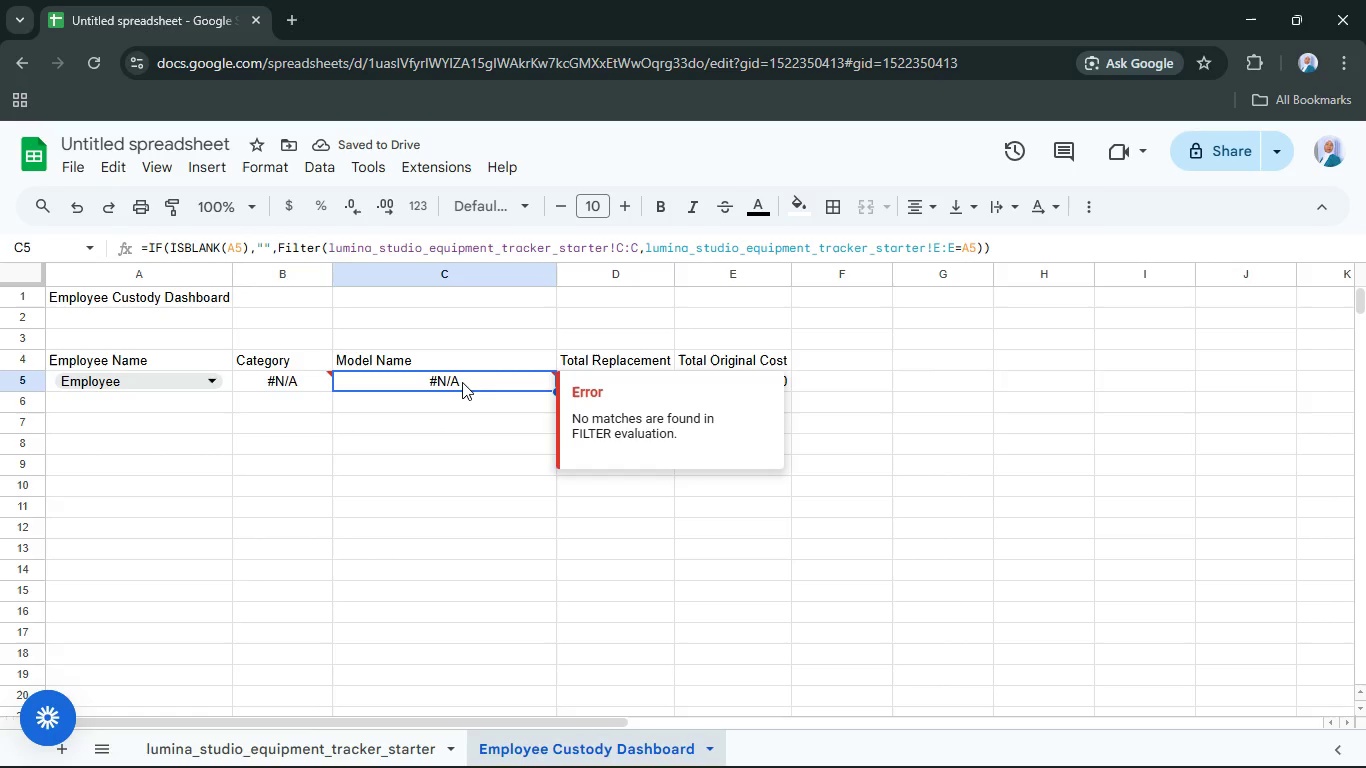 
key(Enter)
 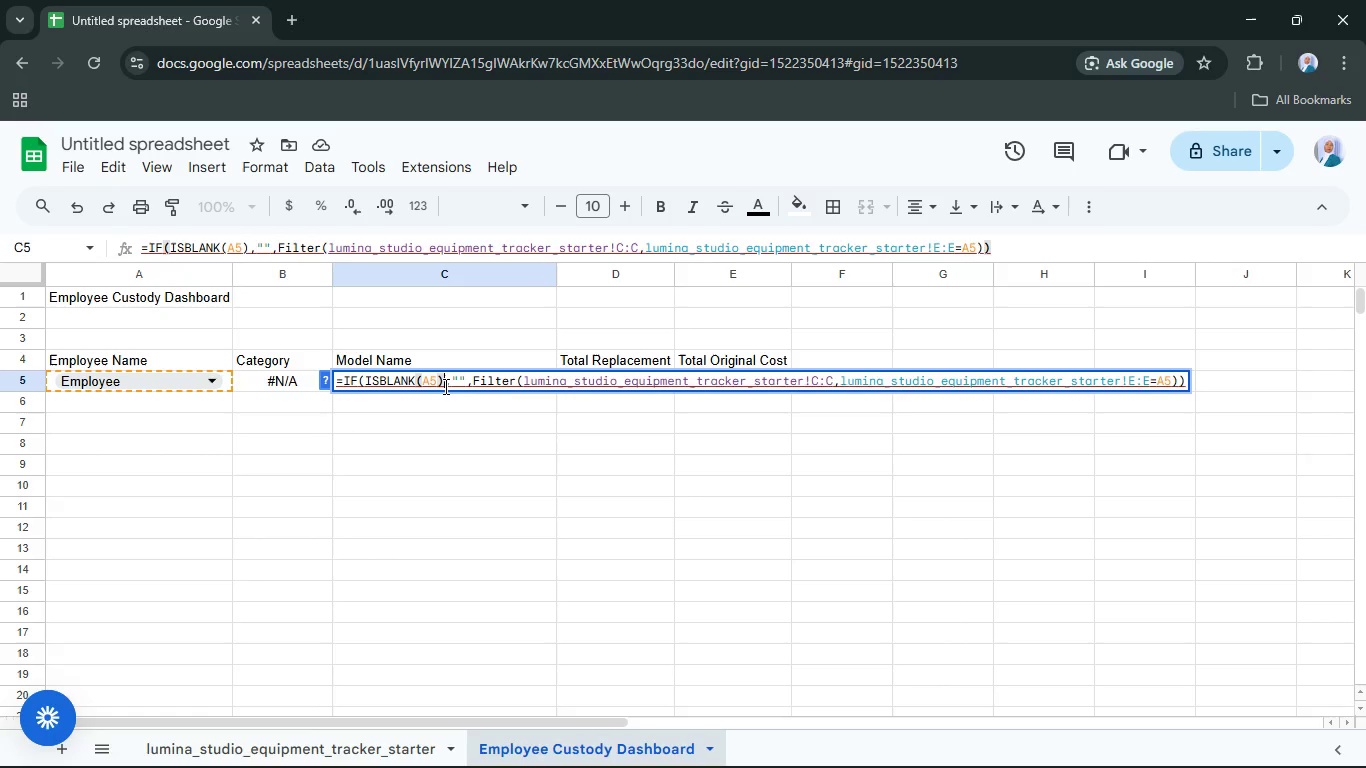 
key(Backspace)
 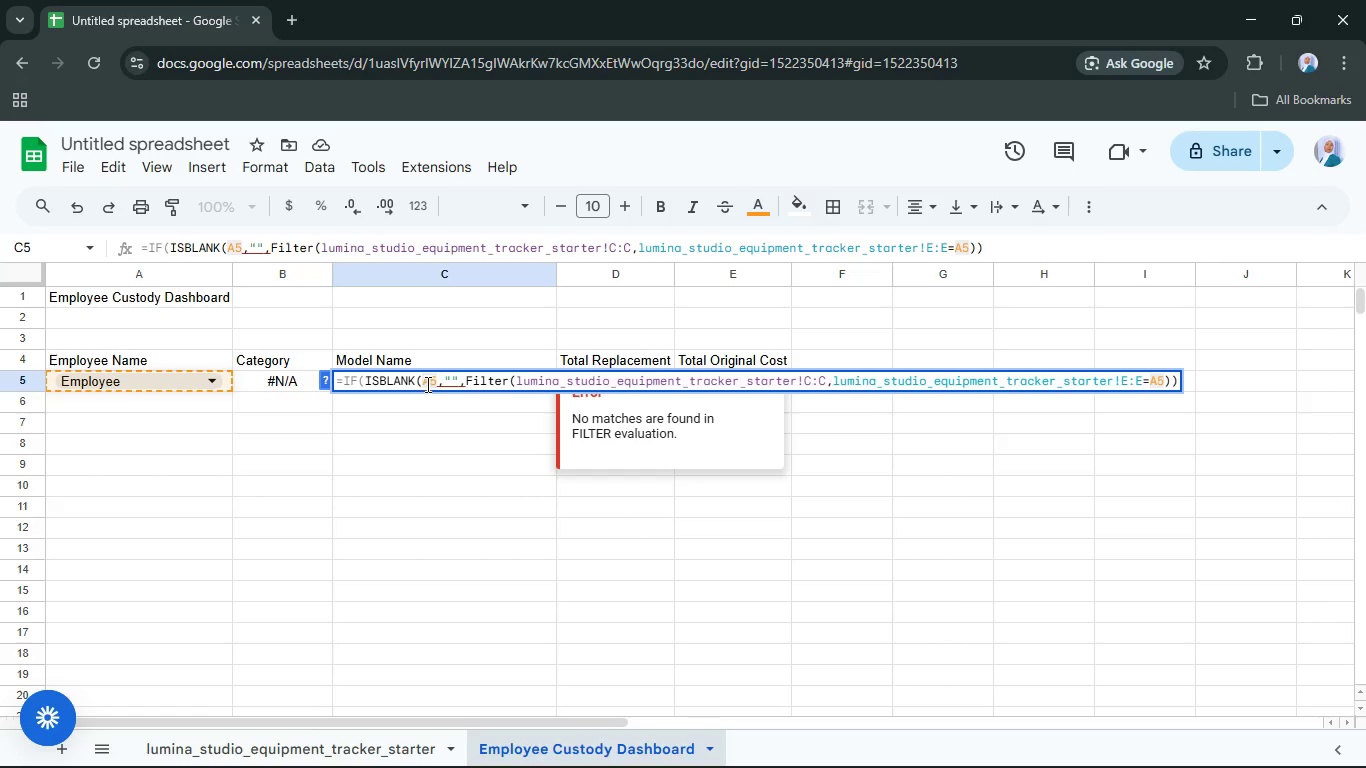 
left_click_drag(start_coordinate=[421, 382], to_coordinate=[367, 382])
 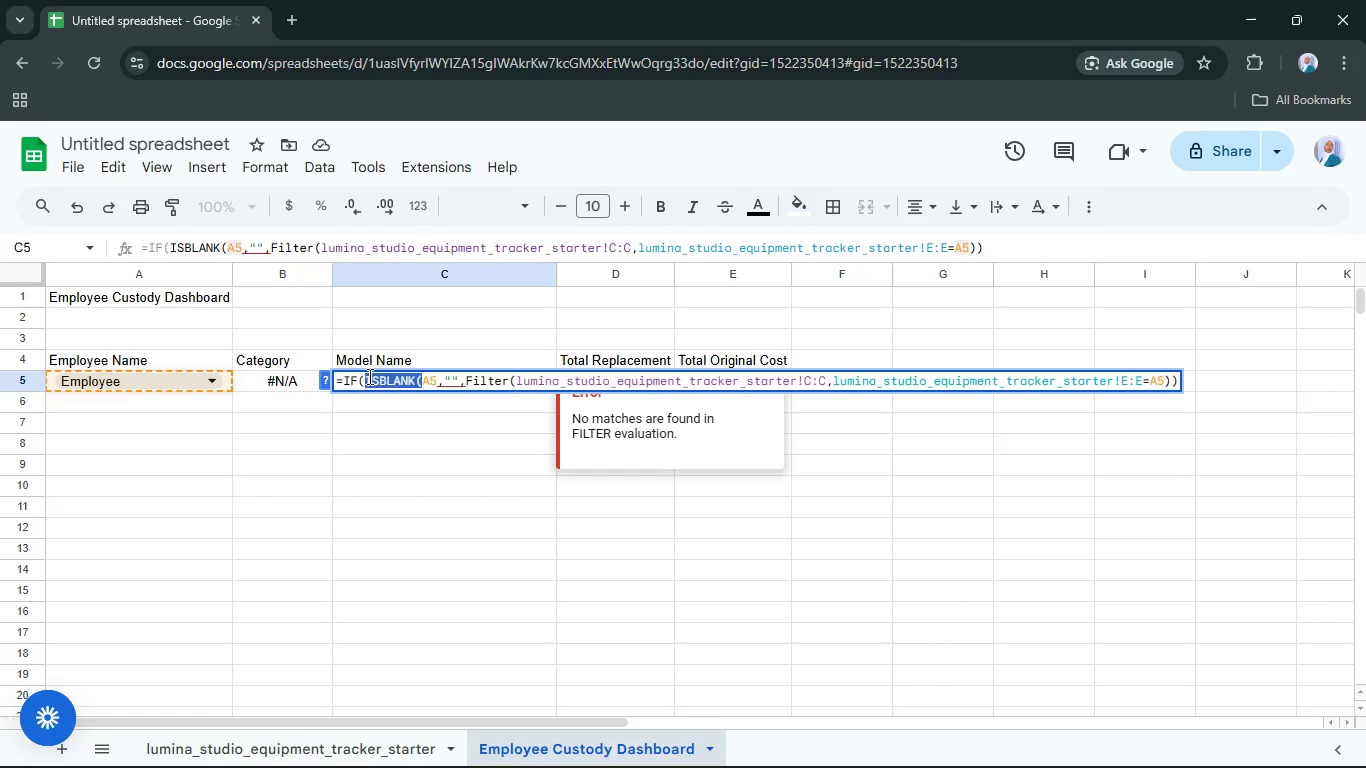 
key(Backspace)
 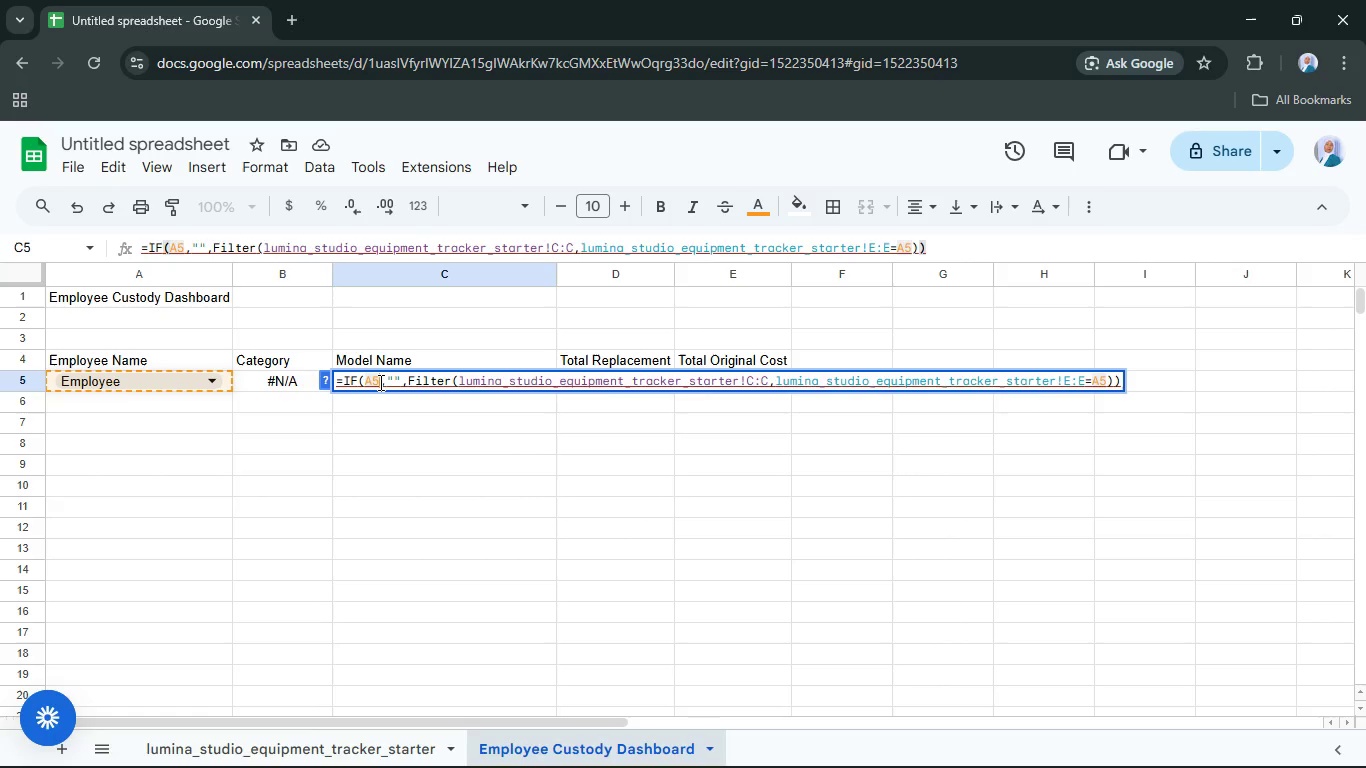 
key(Equal)
 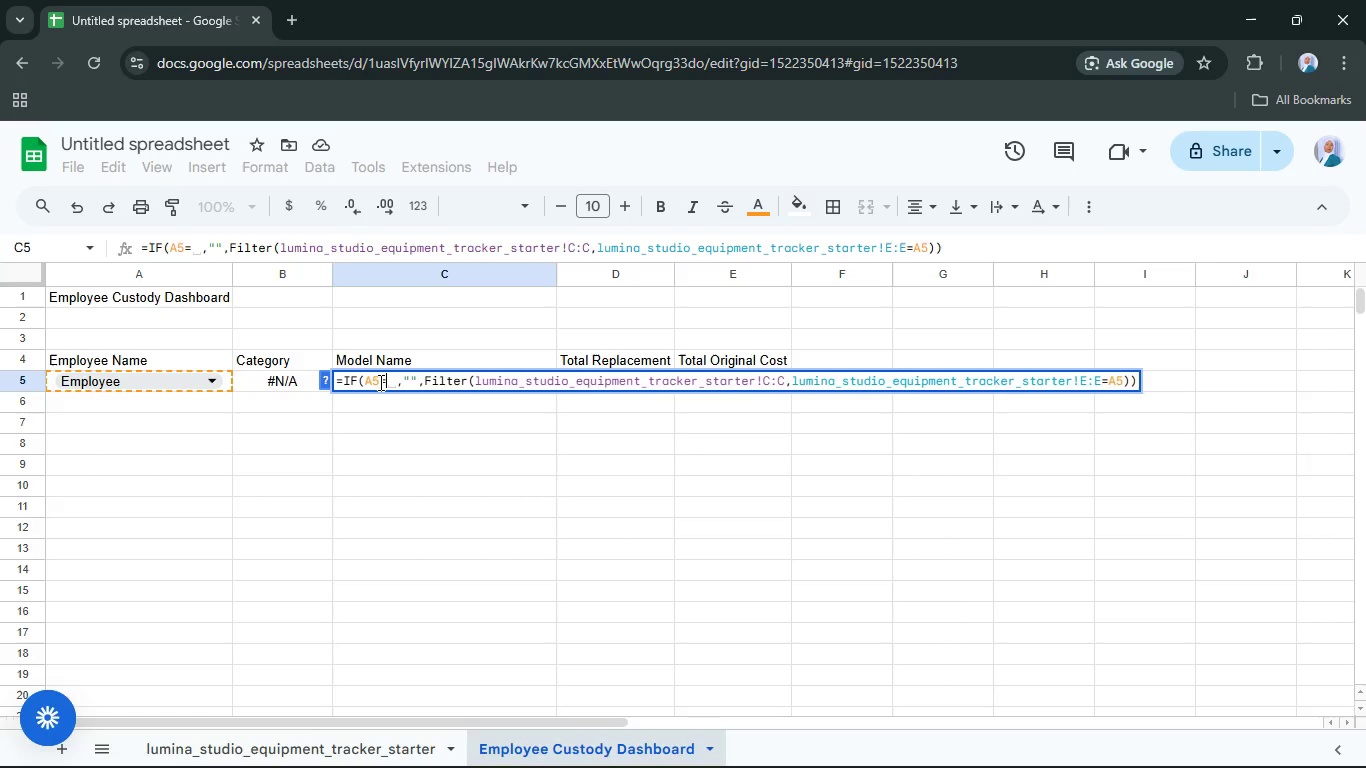 
key(Shift+Quote)
 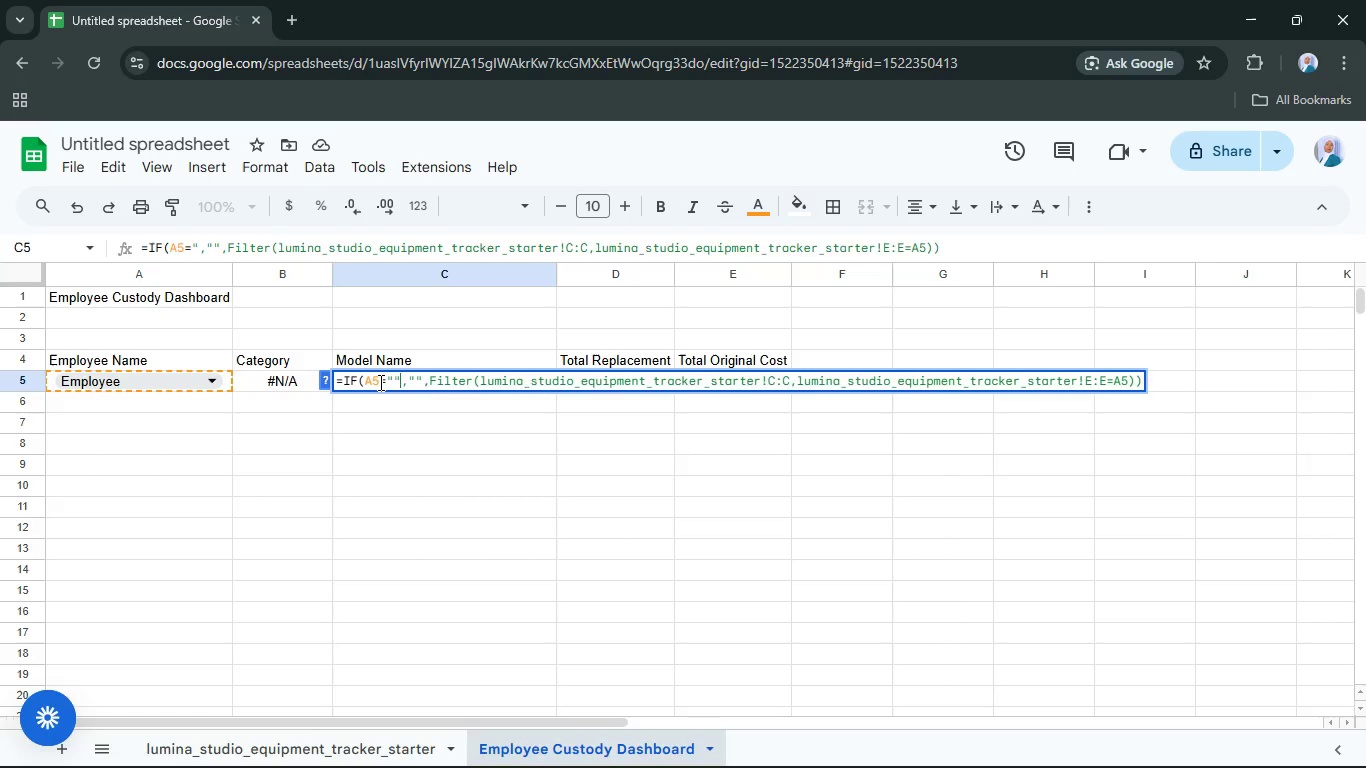 
key(Shift+Quote)
 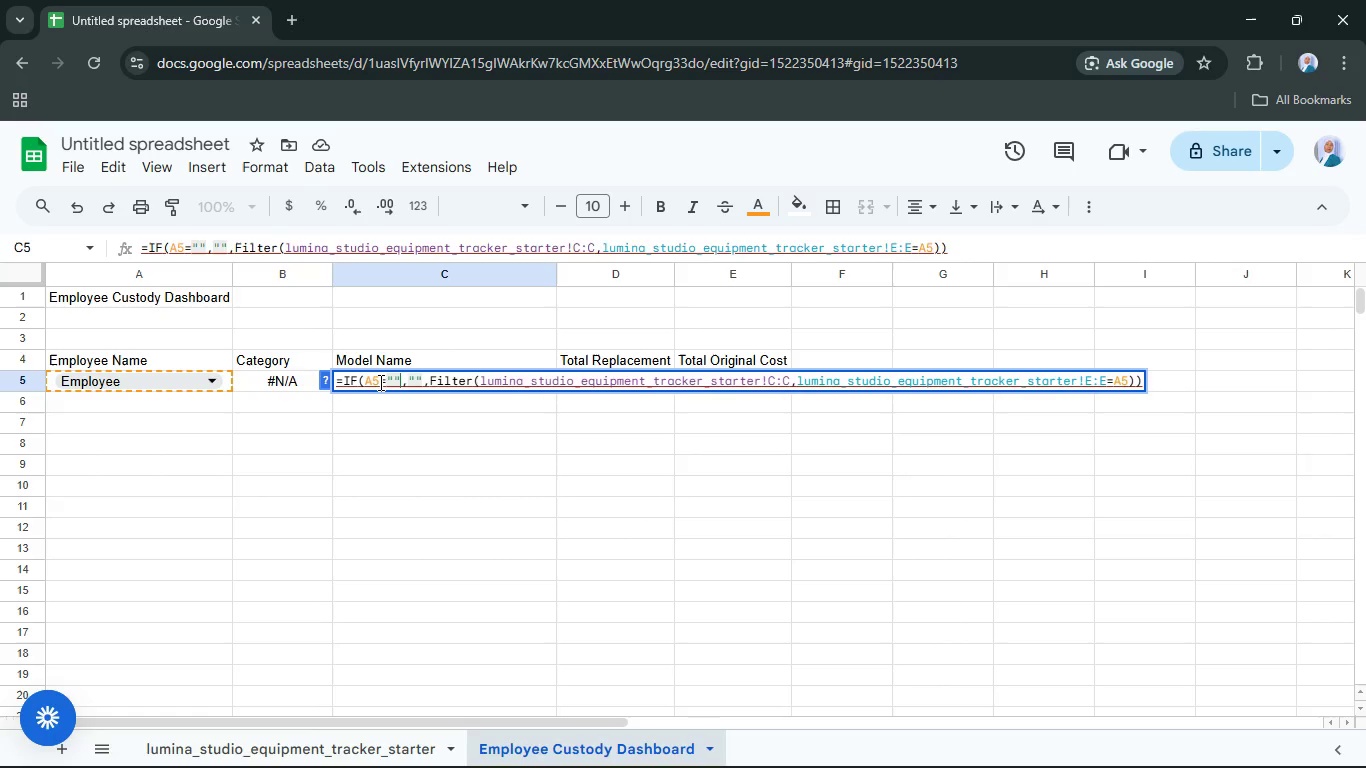 
key(ArrowLeft)
 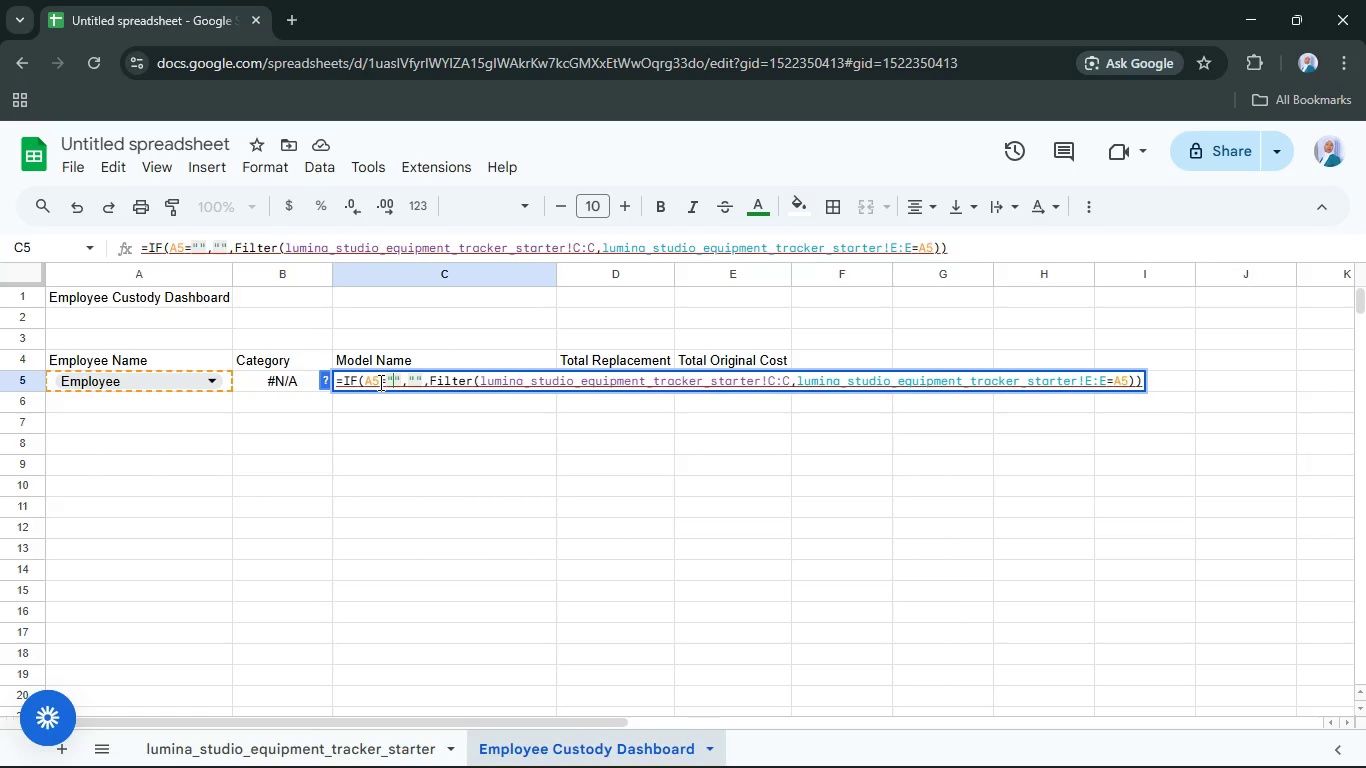 
type(Assigned Staff)
 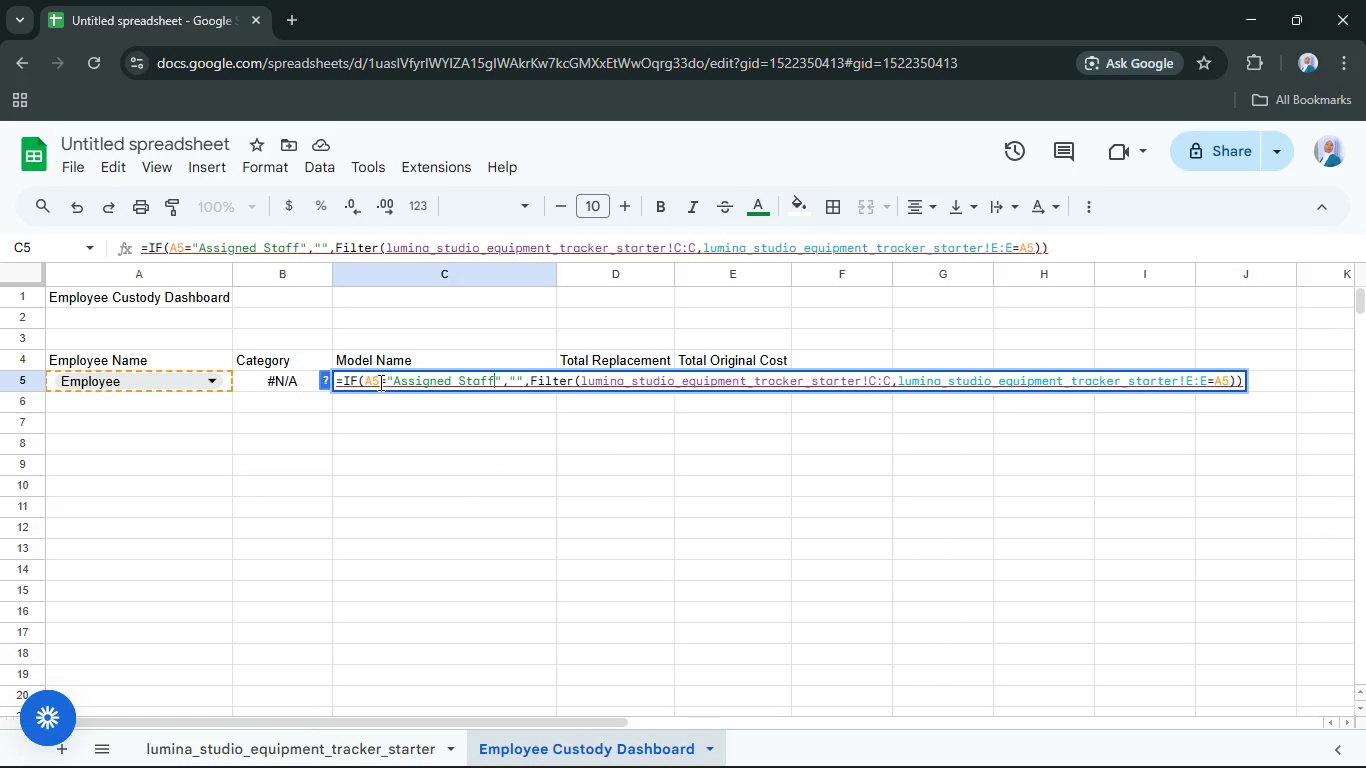 
key(Enter)
 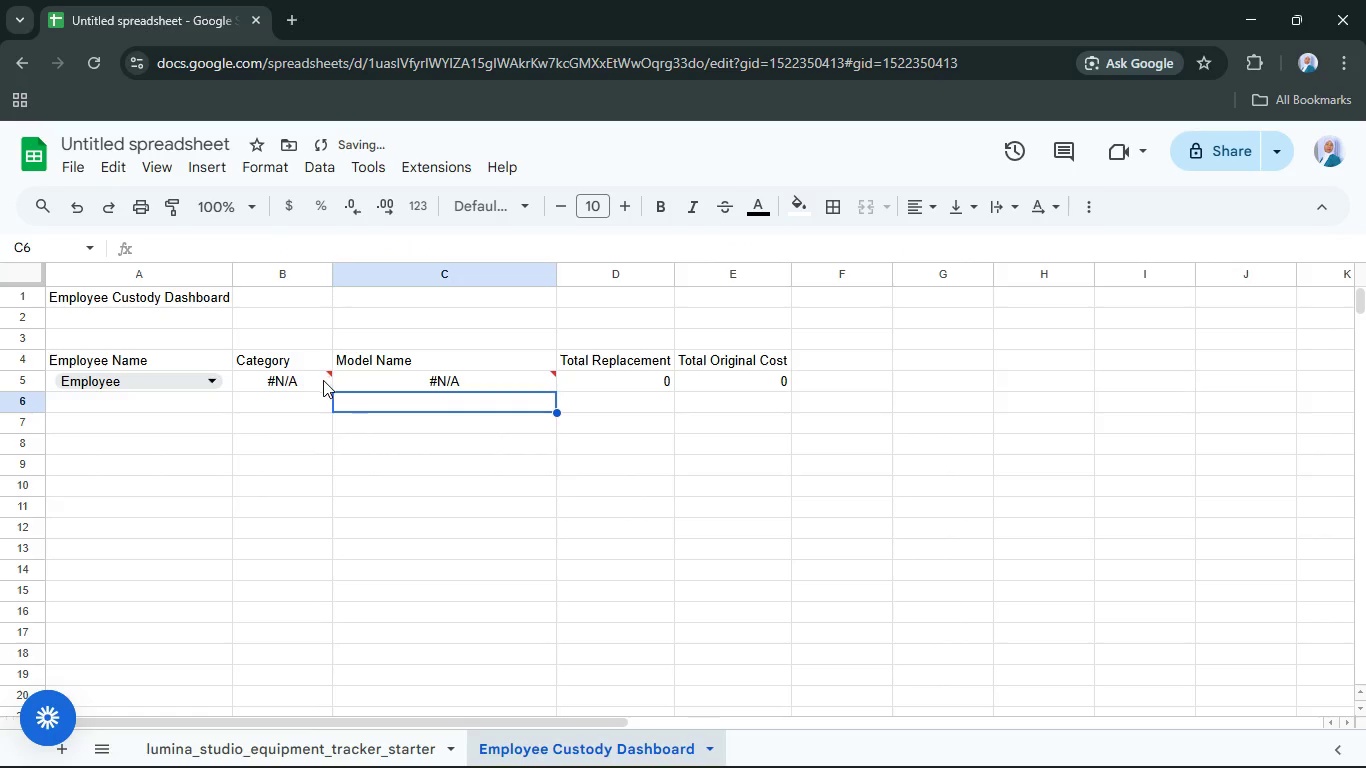 
left_click([318, 378])
 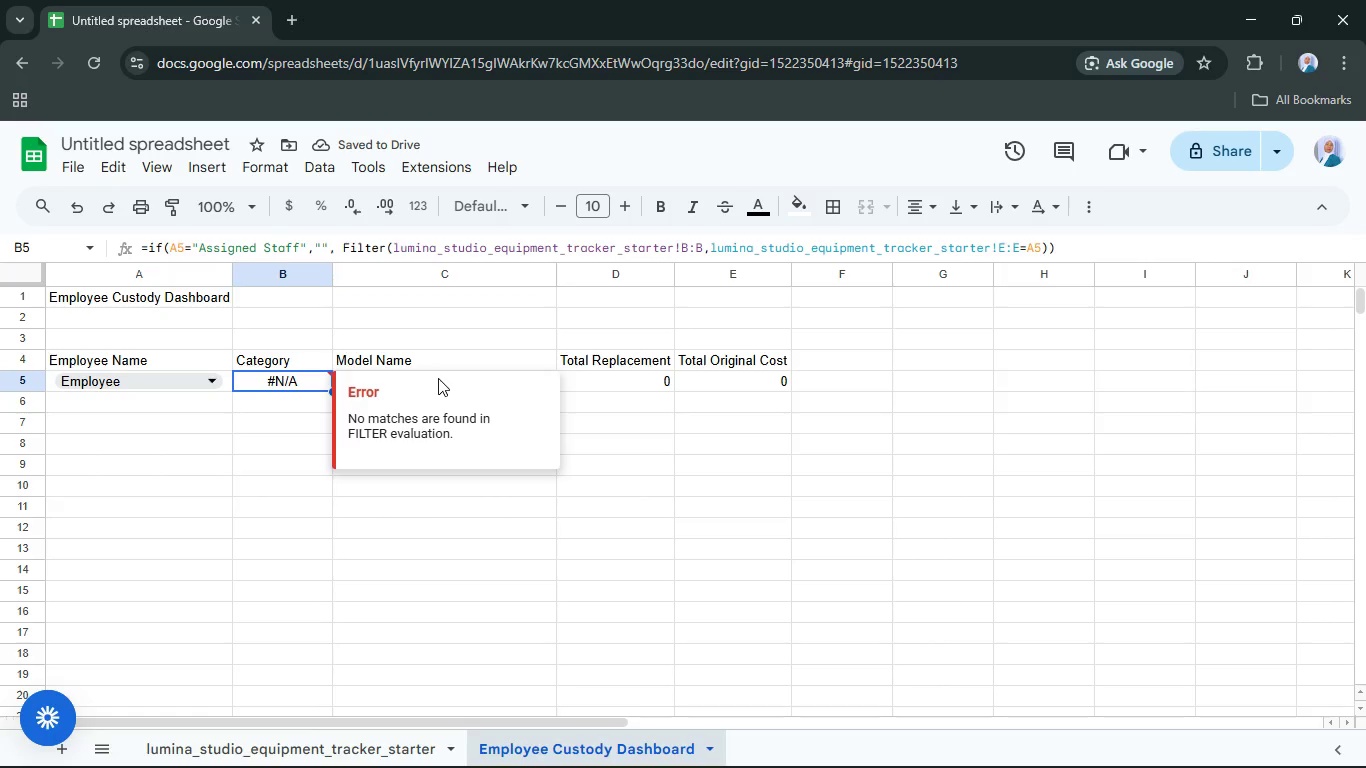 
left_click([584, 503])
 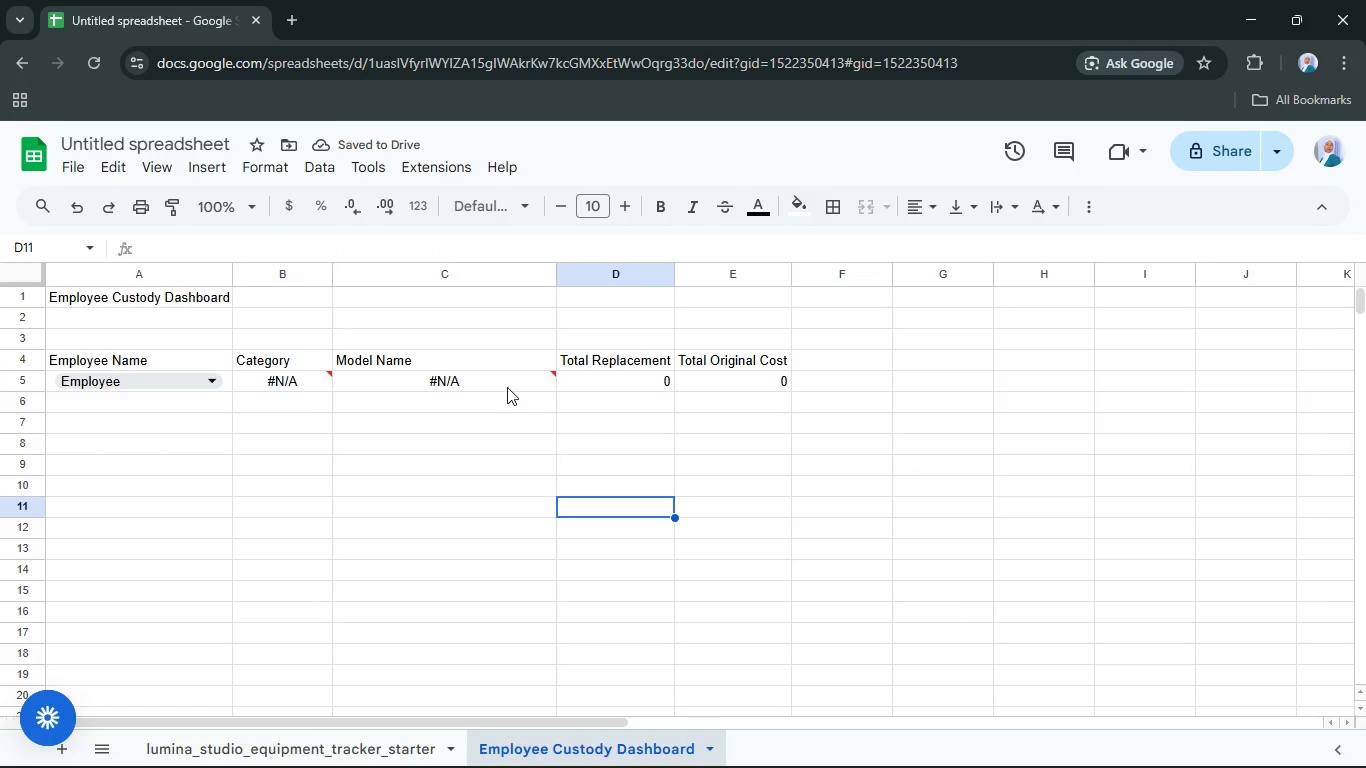 
left_click([507, 387])
 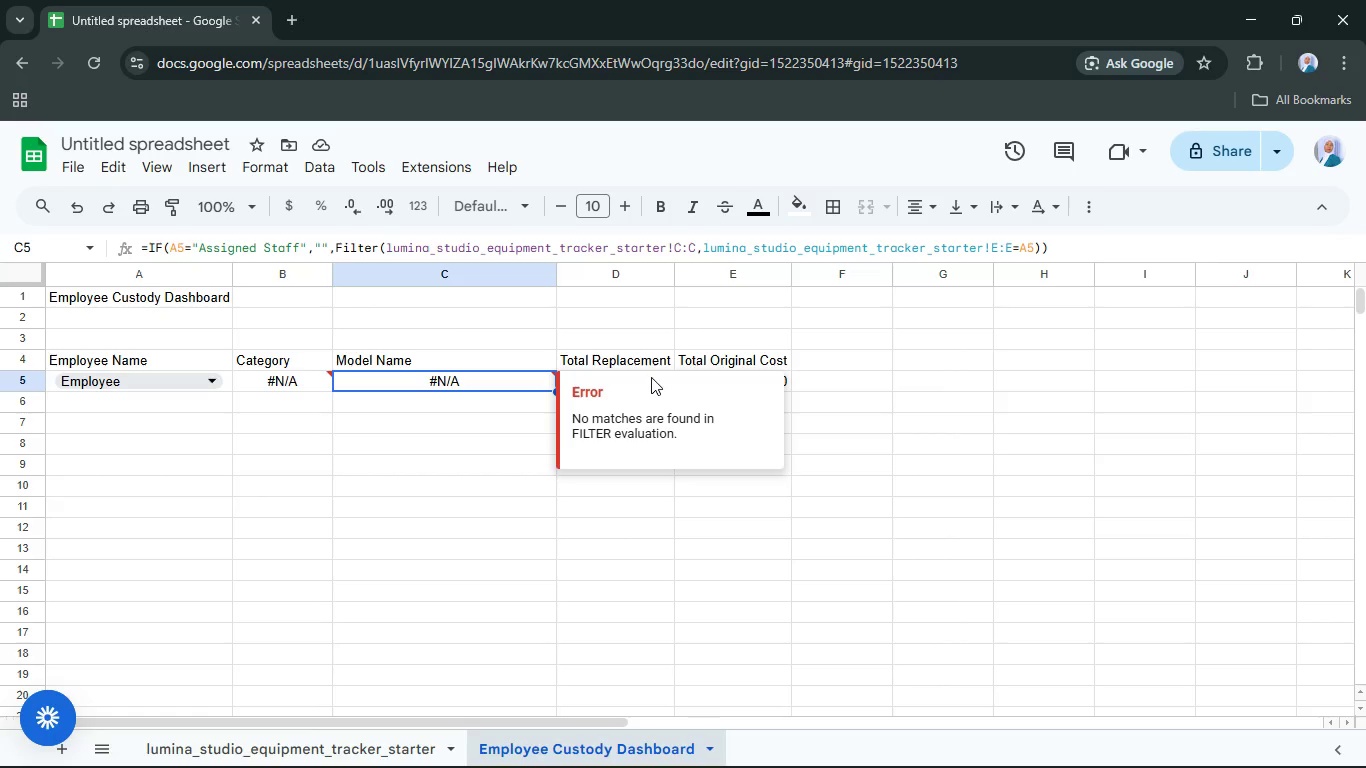 
left_click([483, 440])
 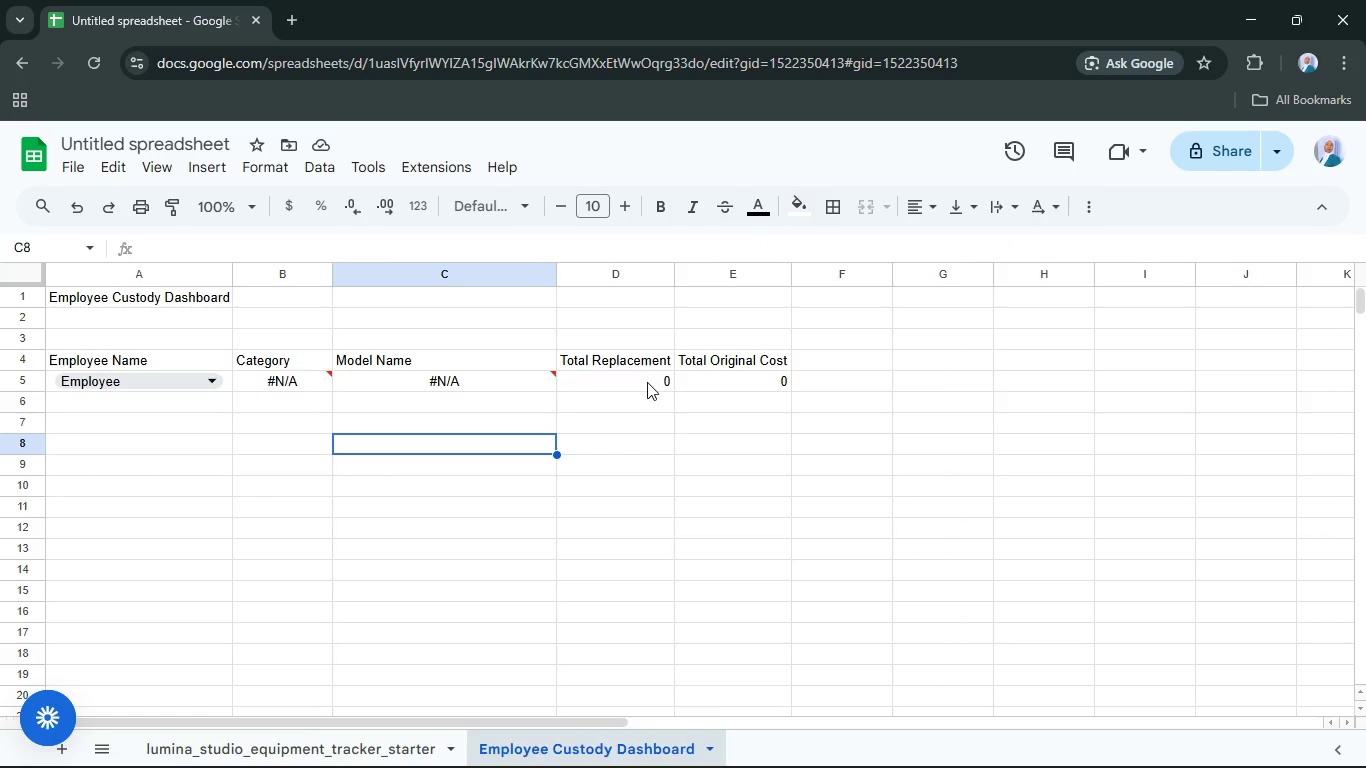 
left_click([647, 382])
 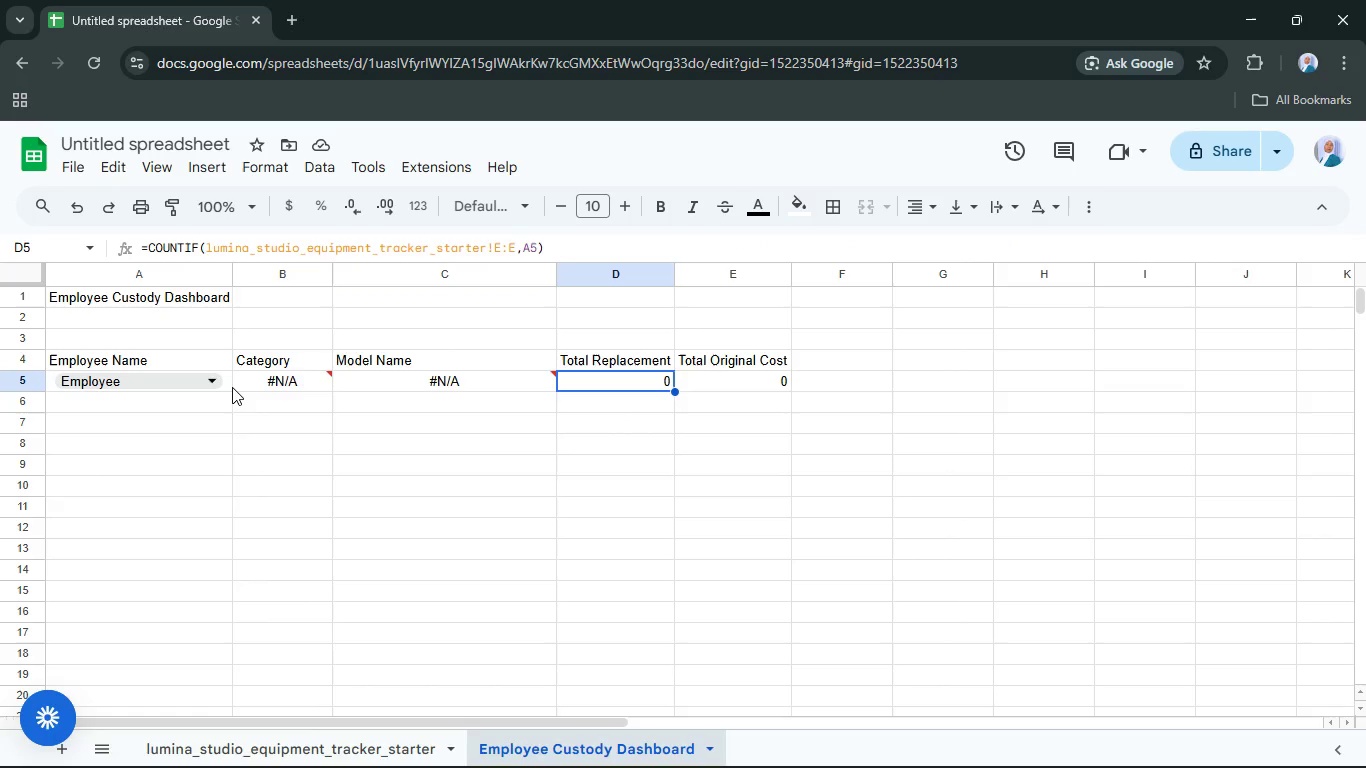 
left_click([228, 382])
 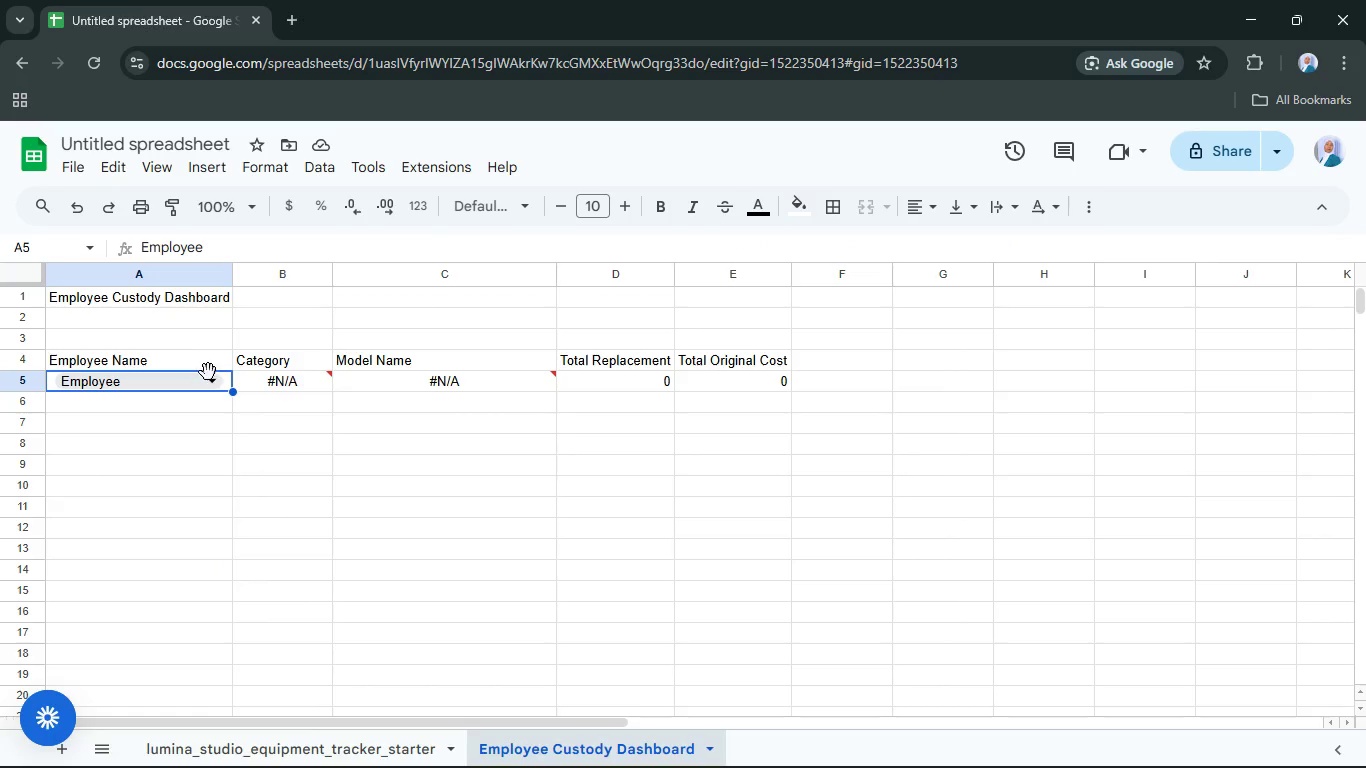 
left_click([212, 380])
 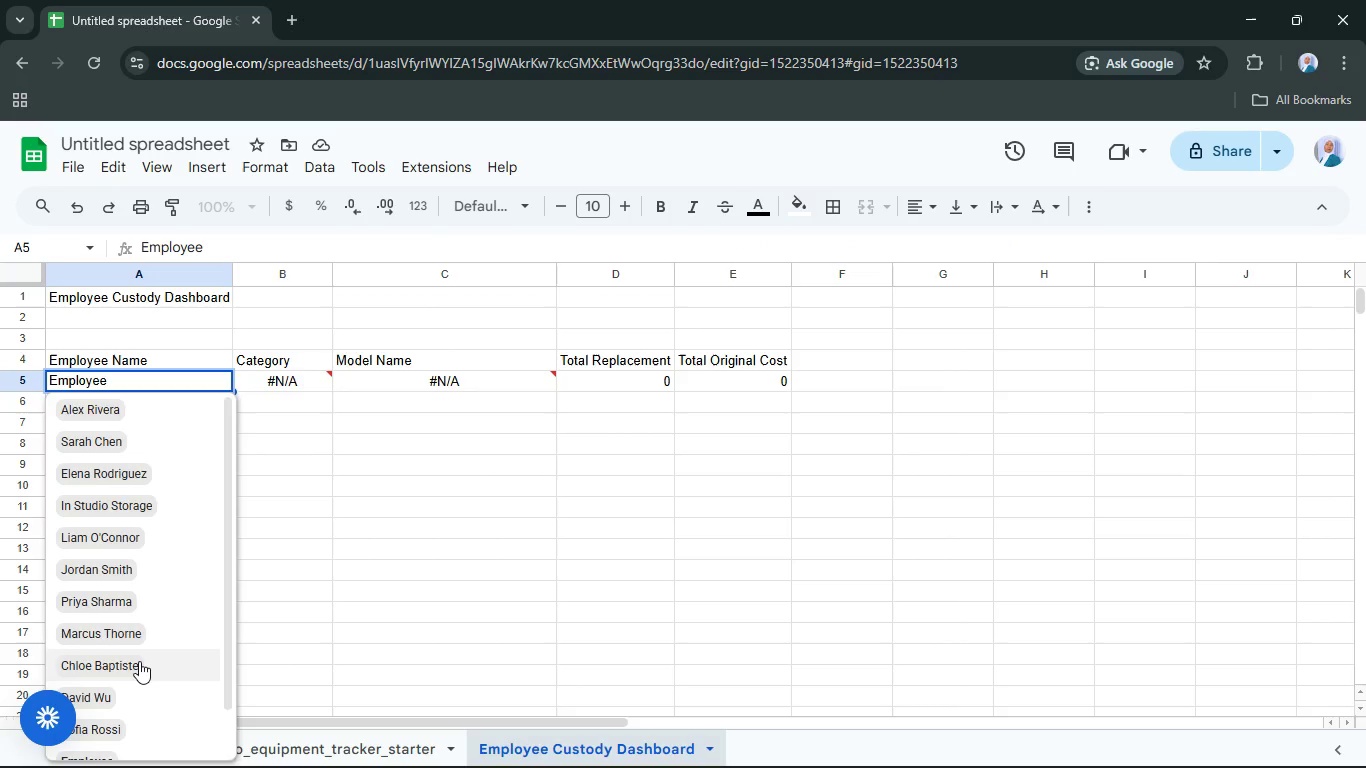 
scroll: coordinate [170, 710], scroll_direction: down, amount: 7.0
 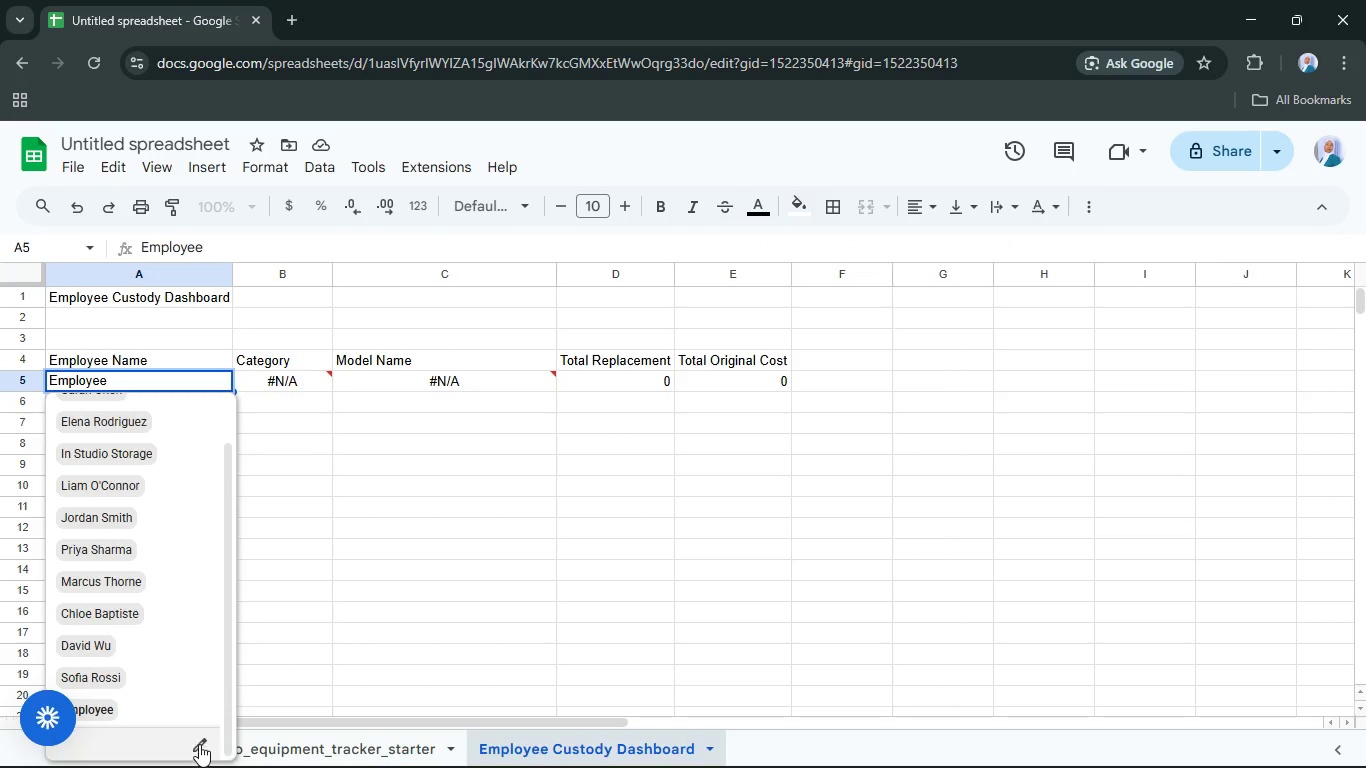 
left_click([199, 745])
 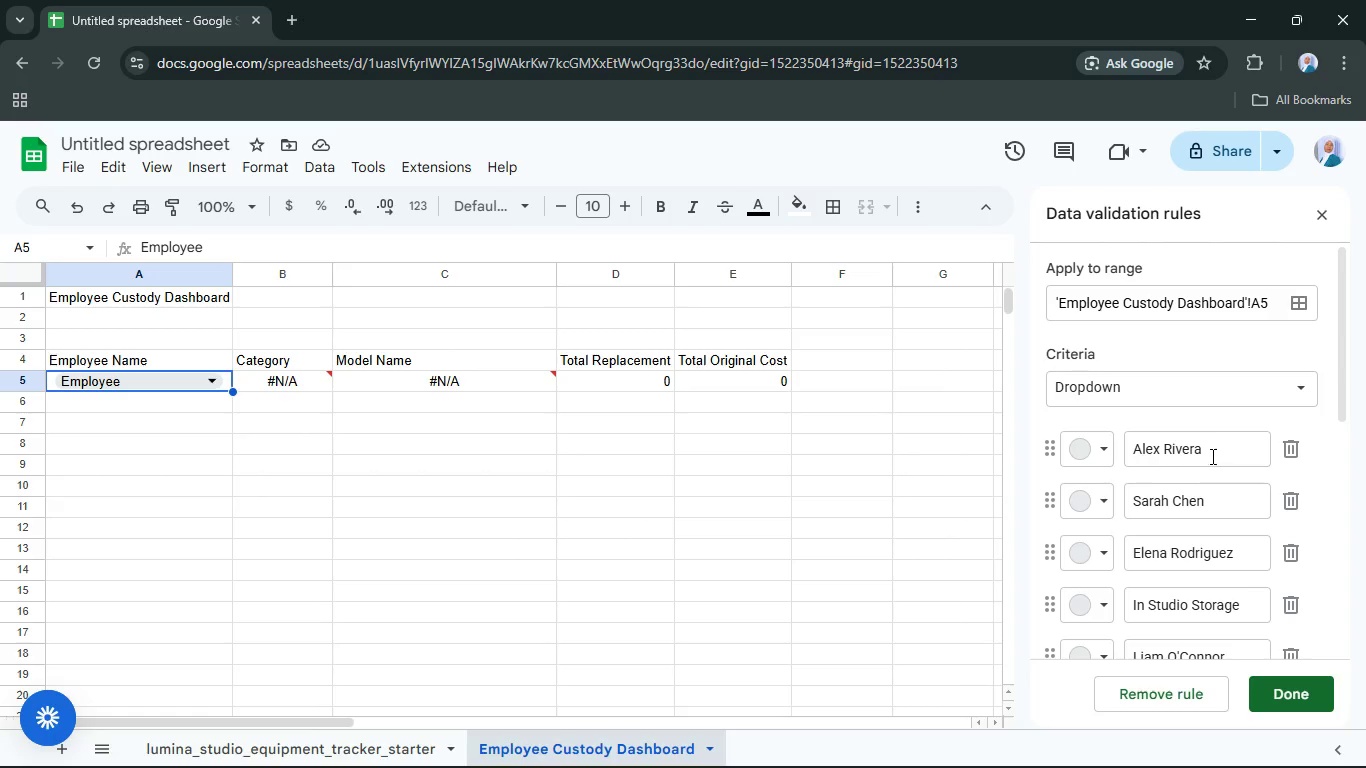 
scroll: coordinate [1187, 517], scroll_direction: down, amount: 6.0
 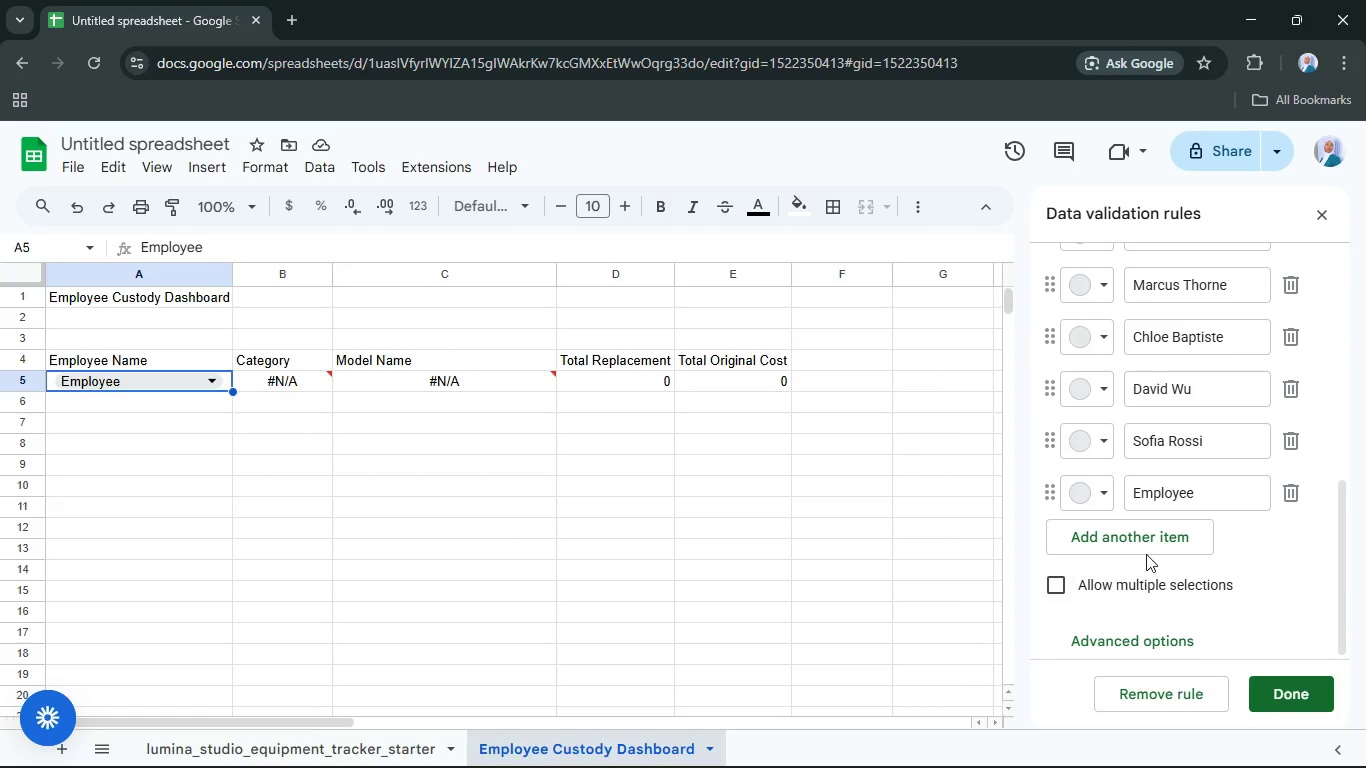 
left_click([1146, 540])
 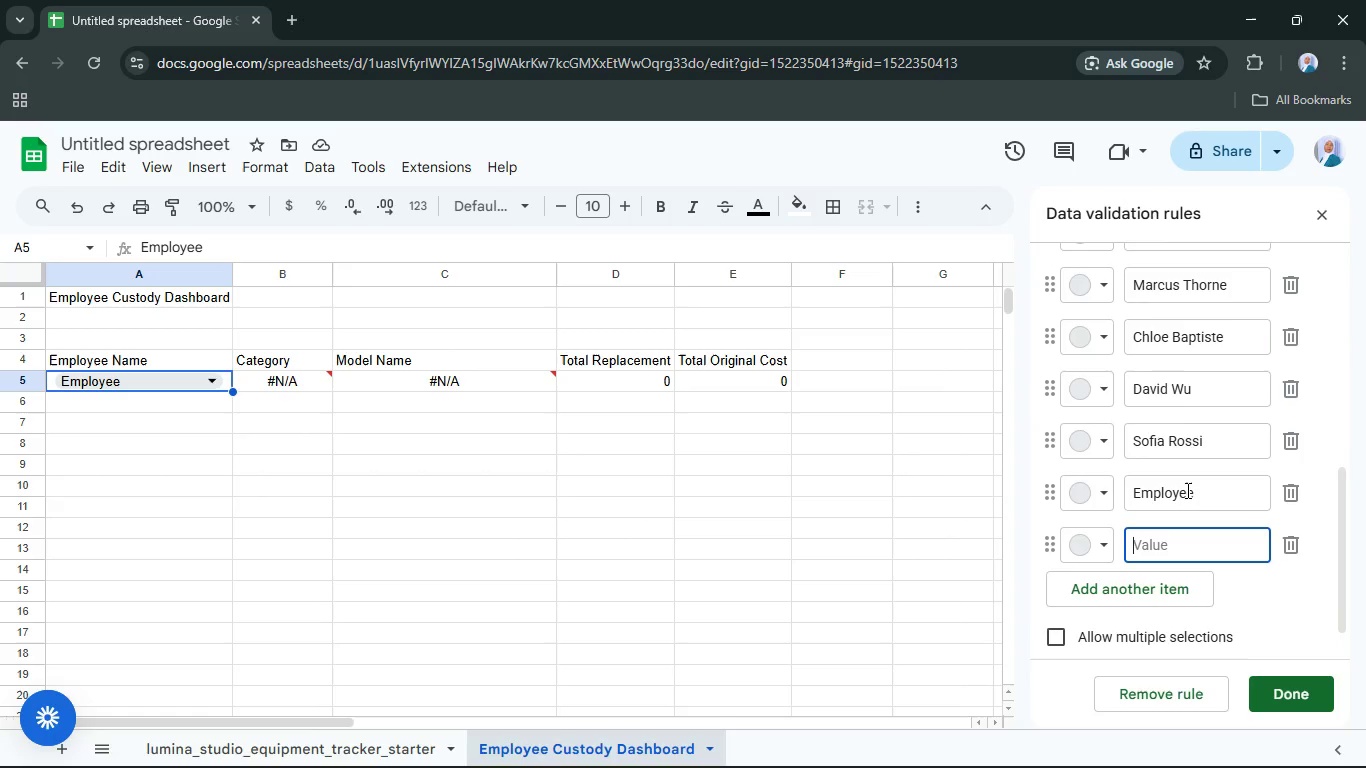 
scroll: coordinate [1186, 490], scroll_direction: up, amount: 3.0
 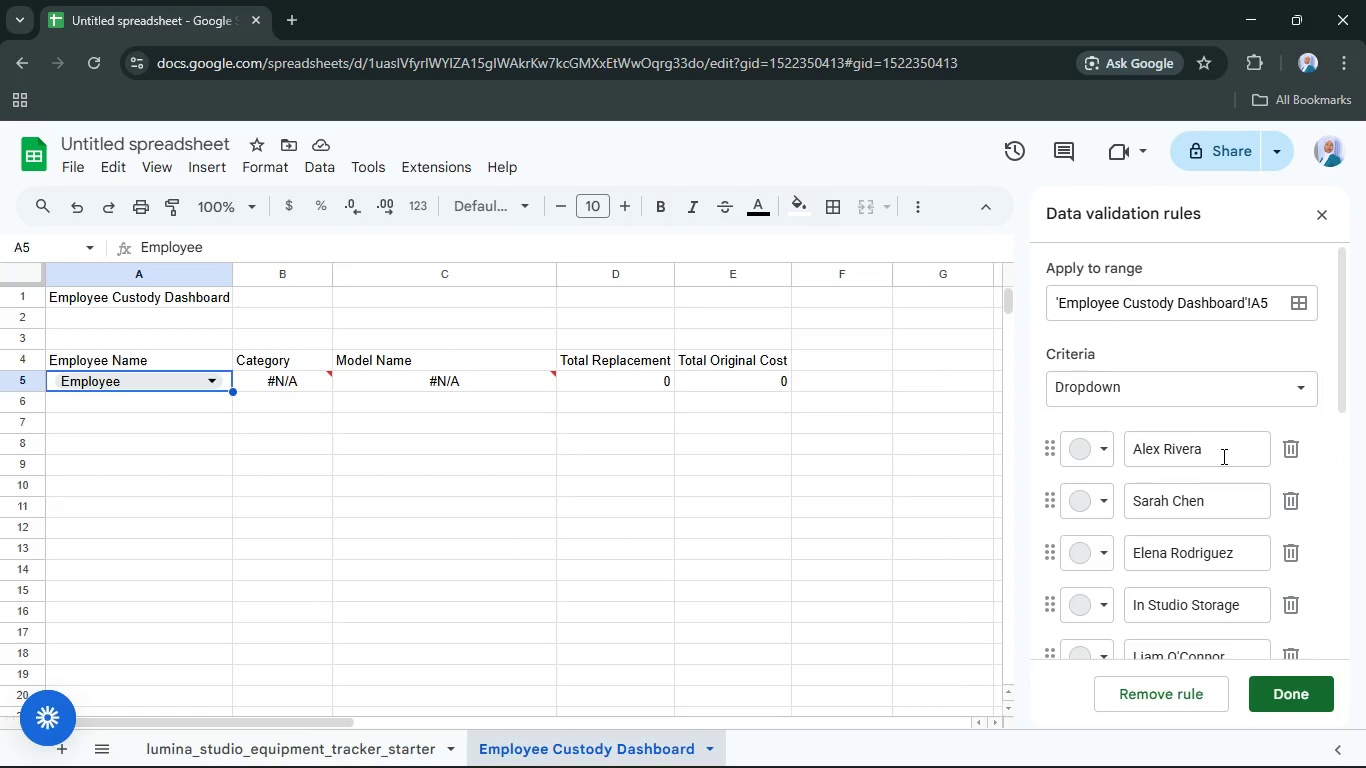 
left_click_drag(start_coordinate=[1222, 456], to_coordinate=[1125, 448])
 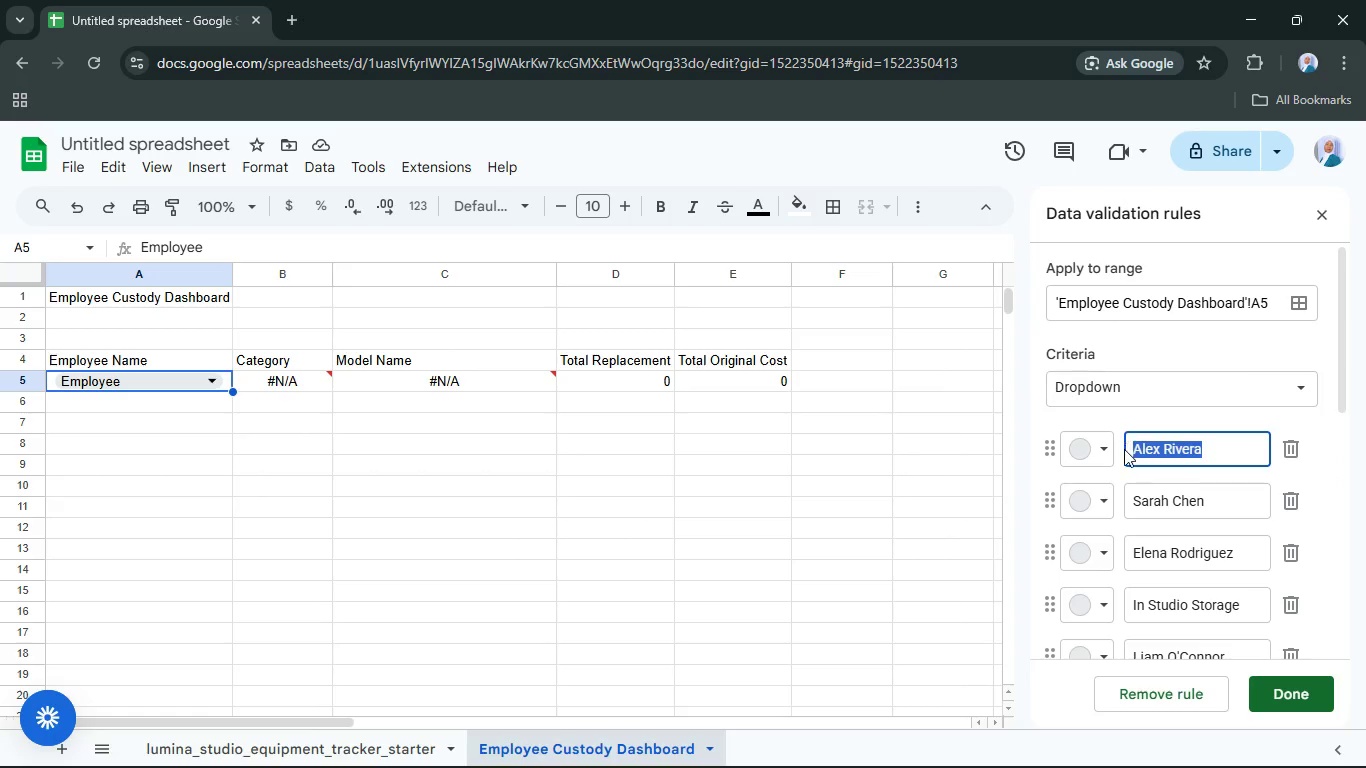 
key(Control+X)
 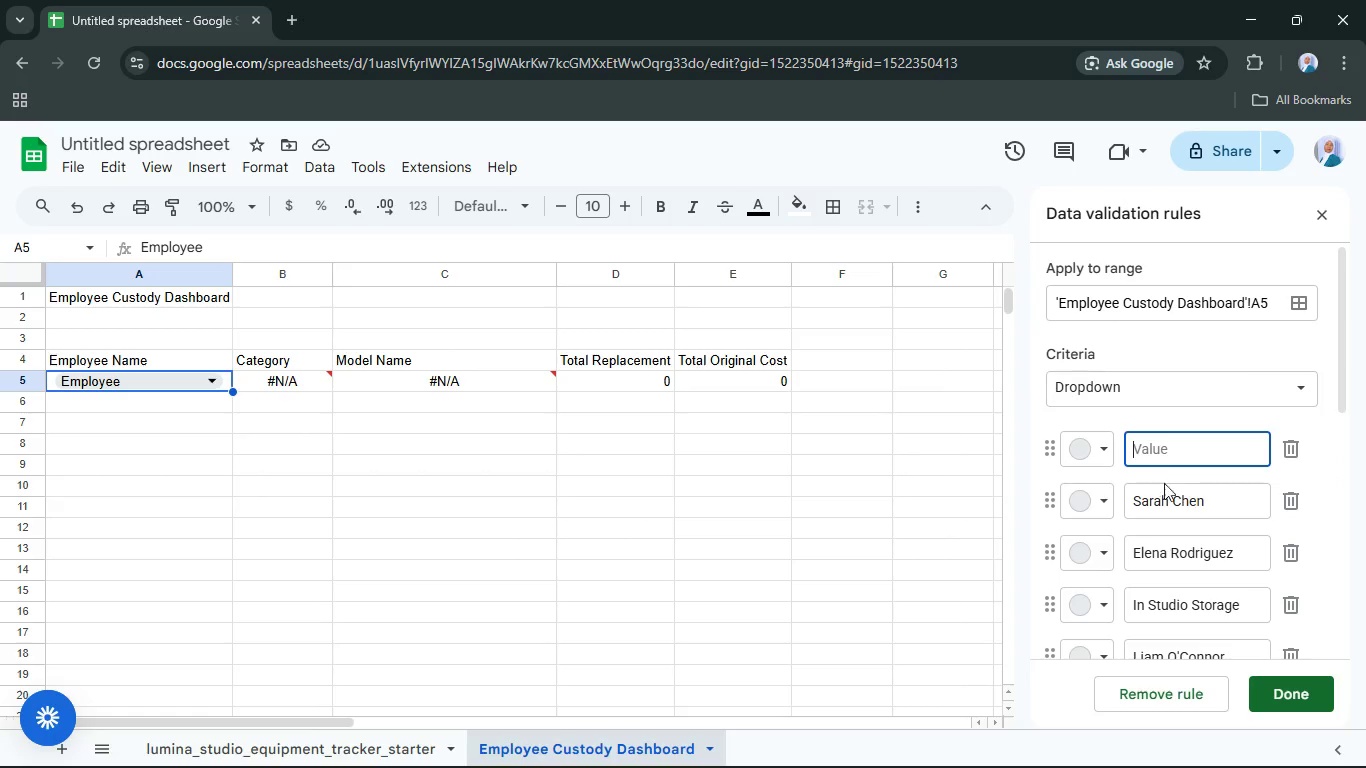 
scroll: coordinate [1187, 525], scroll_direction: down, amount: 7.0
 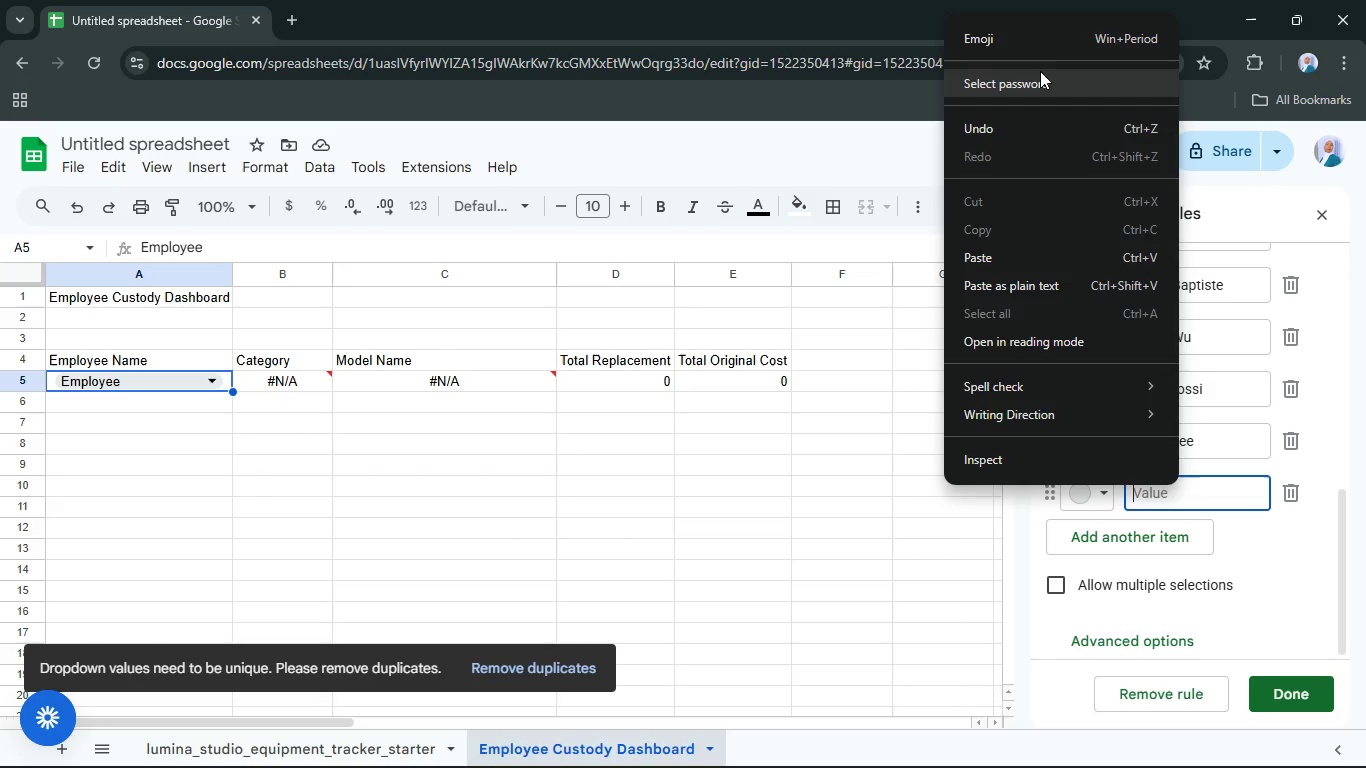 
left_click([1006, 252])
 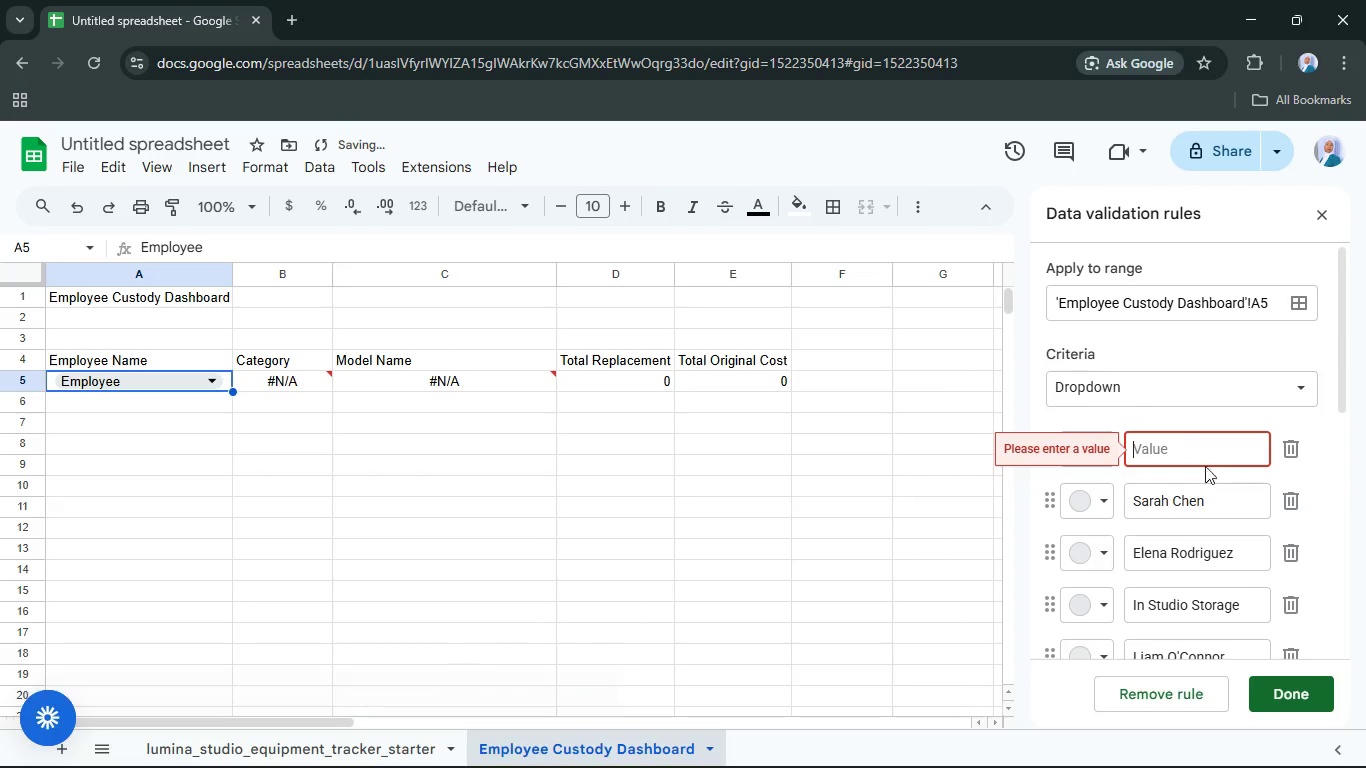 
left_click([1206, 453])
 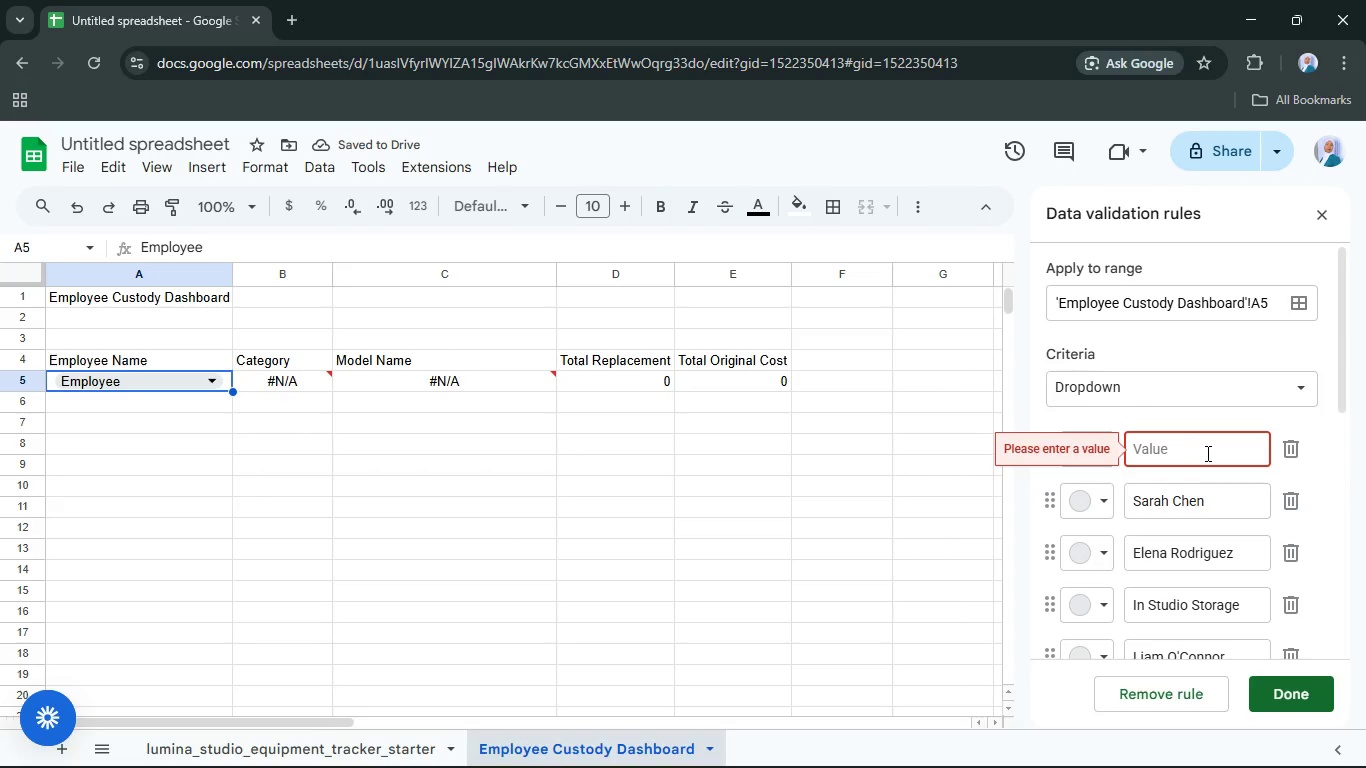 
type(Assigned Staff)
 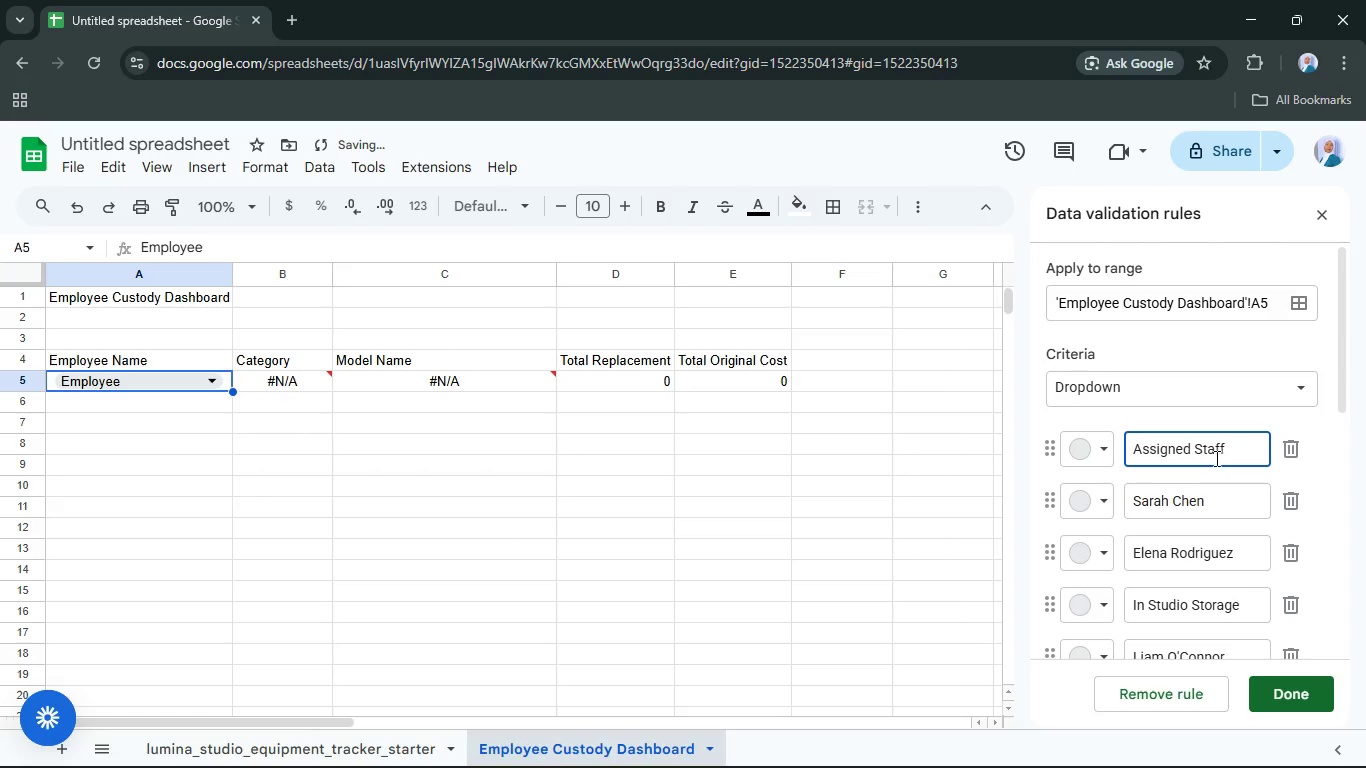 
scroll: coordinate [1229, 475], scroll_direction: down, amount: 5.0
 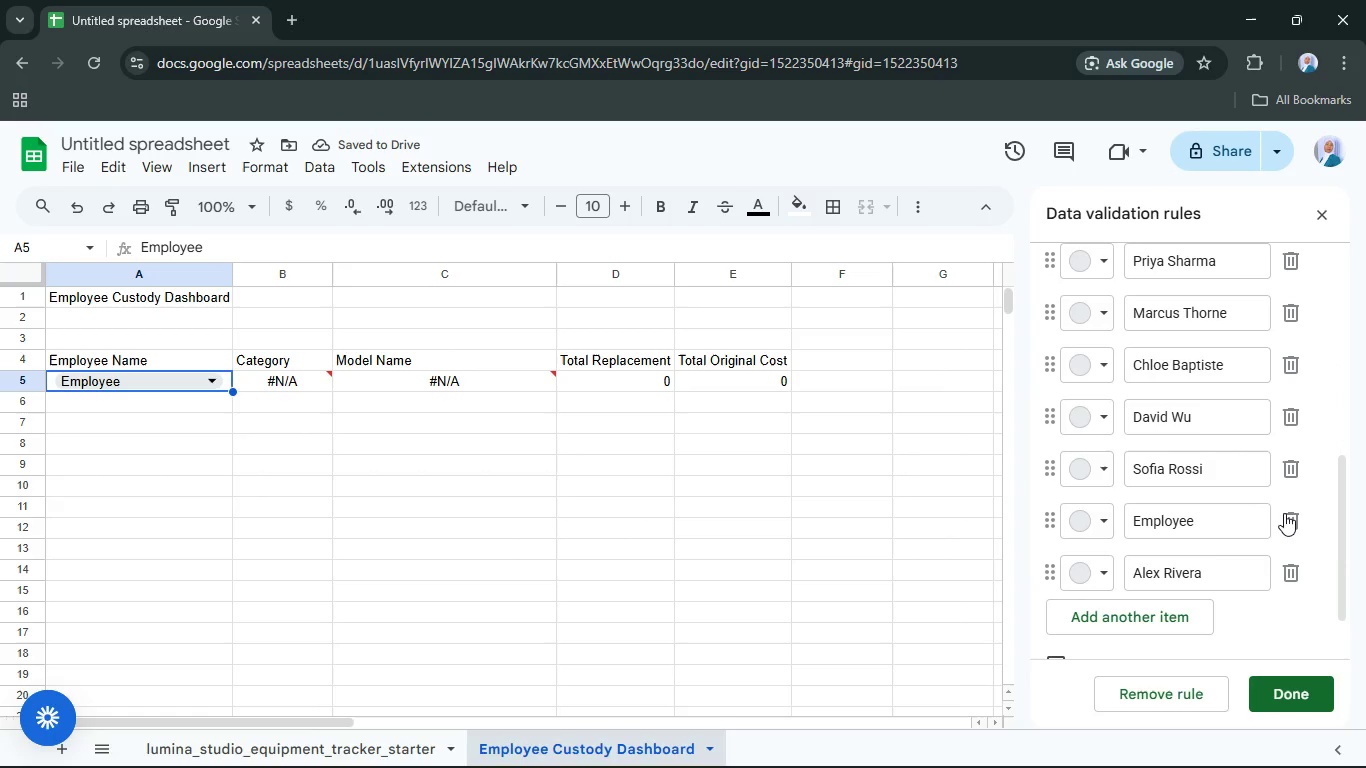 
left_click([1288, 518])
 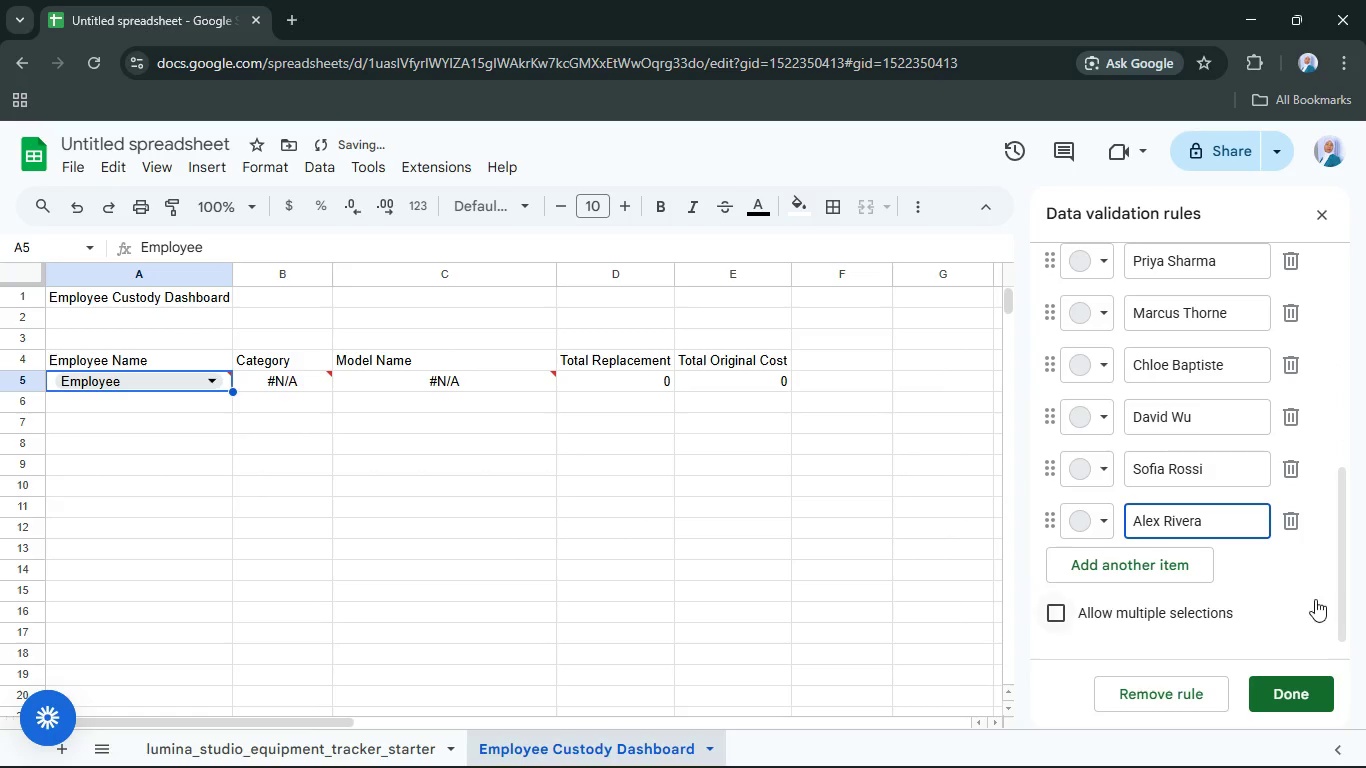 
left_click([1315, 599])
 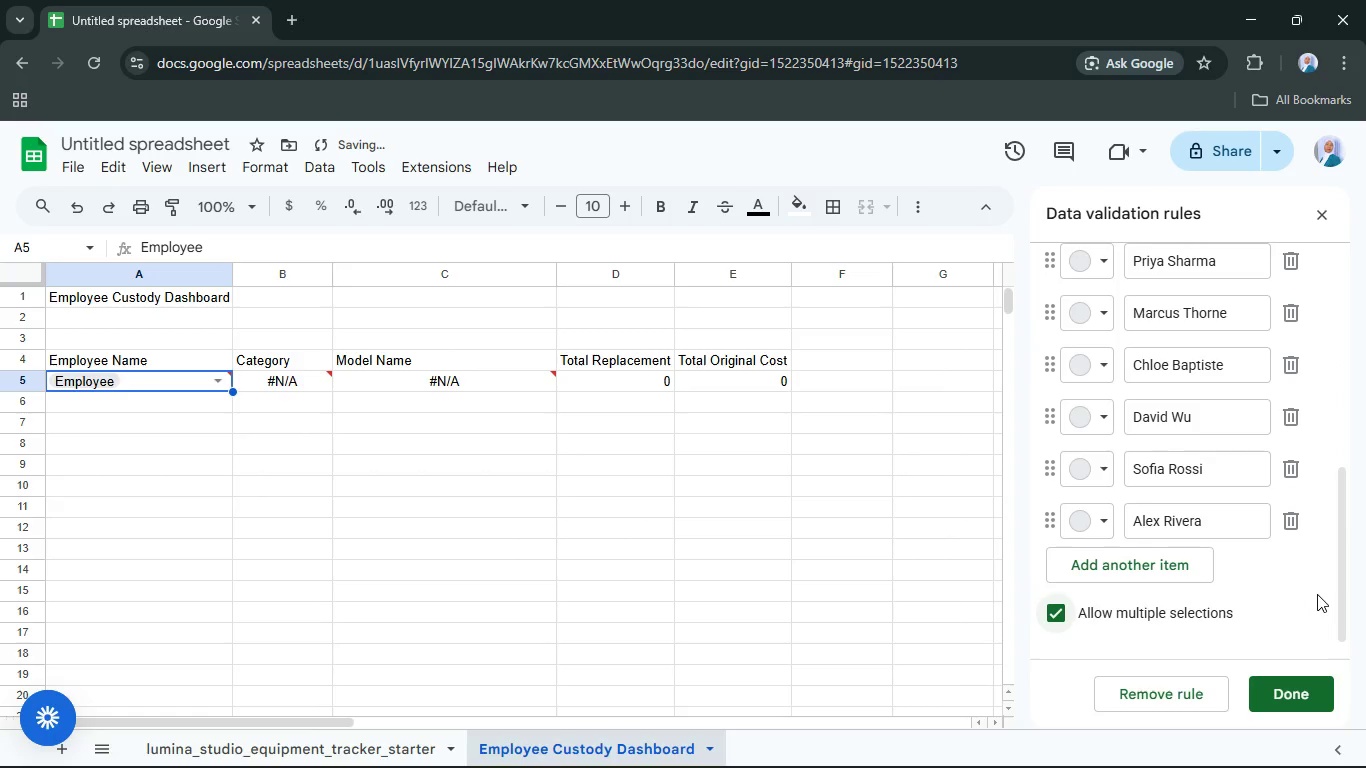 
scroll: coordinate [1317, 594], scroll_direction: down, amount: 1.0
 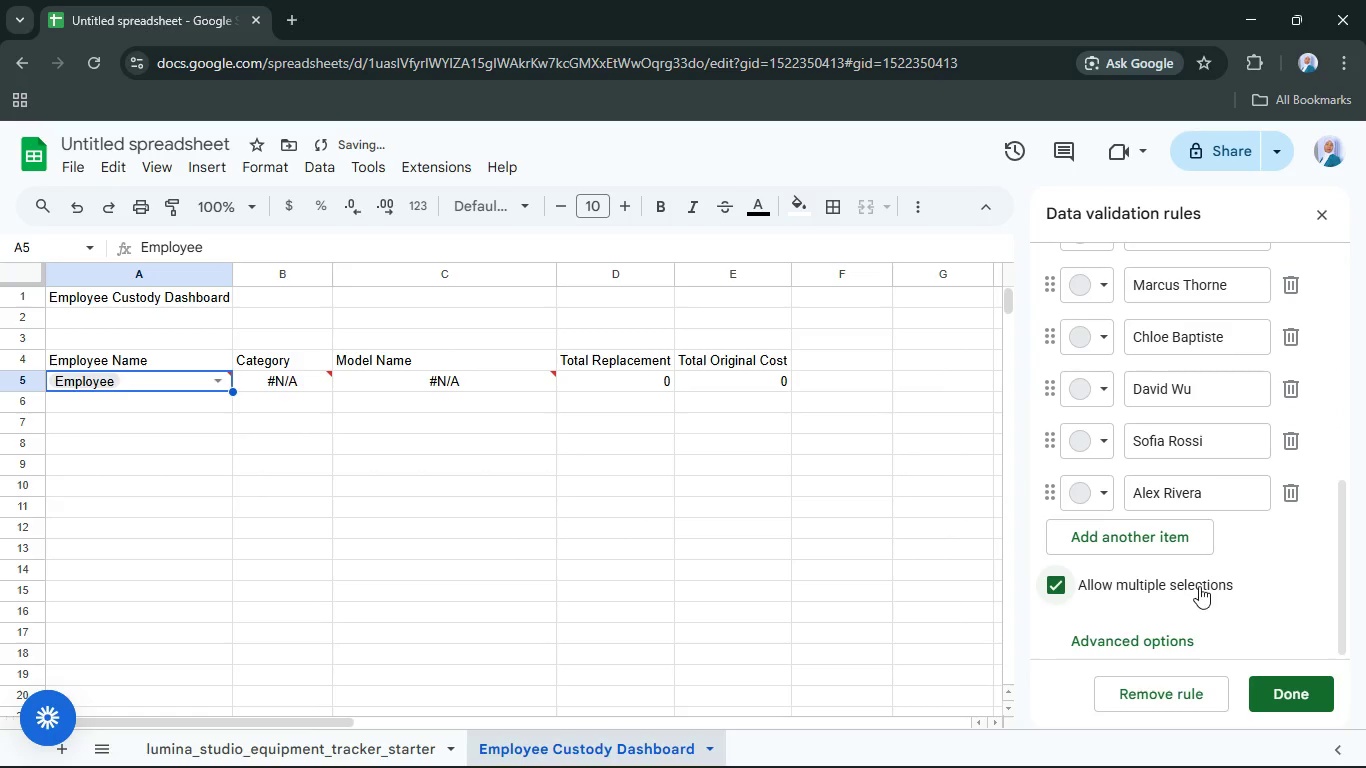 
left_click([1198, 585])
 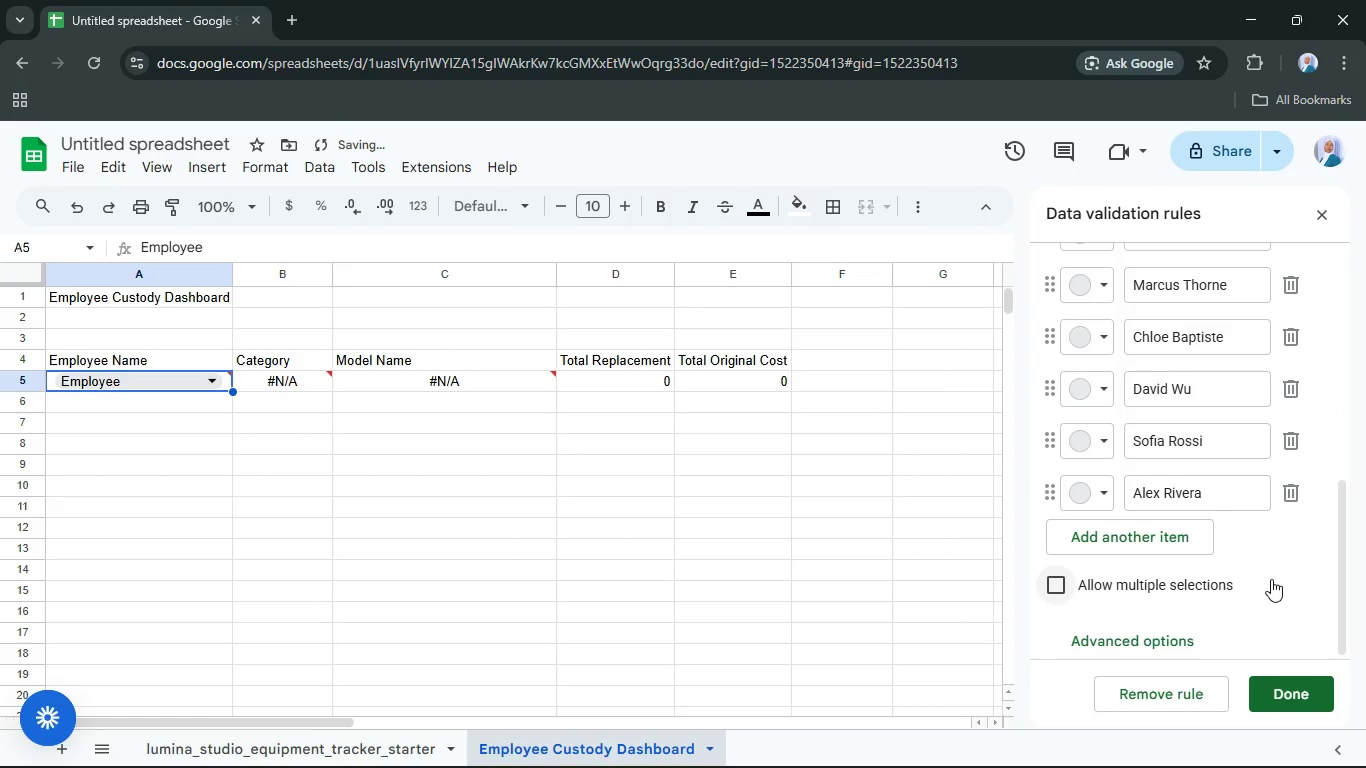 
scroll: coordinate [1270, 579], scroll_direction: up, amount: 4.0
 